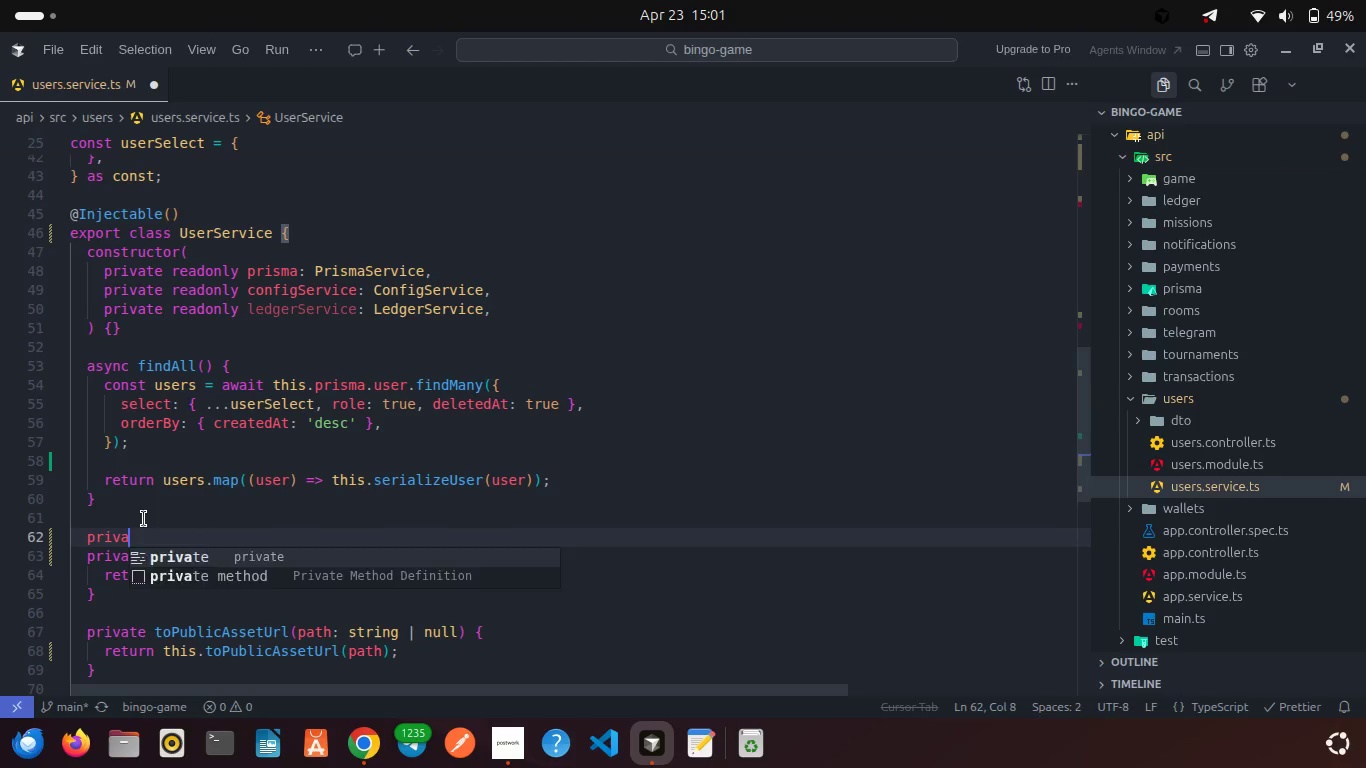 
key(Enter)
 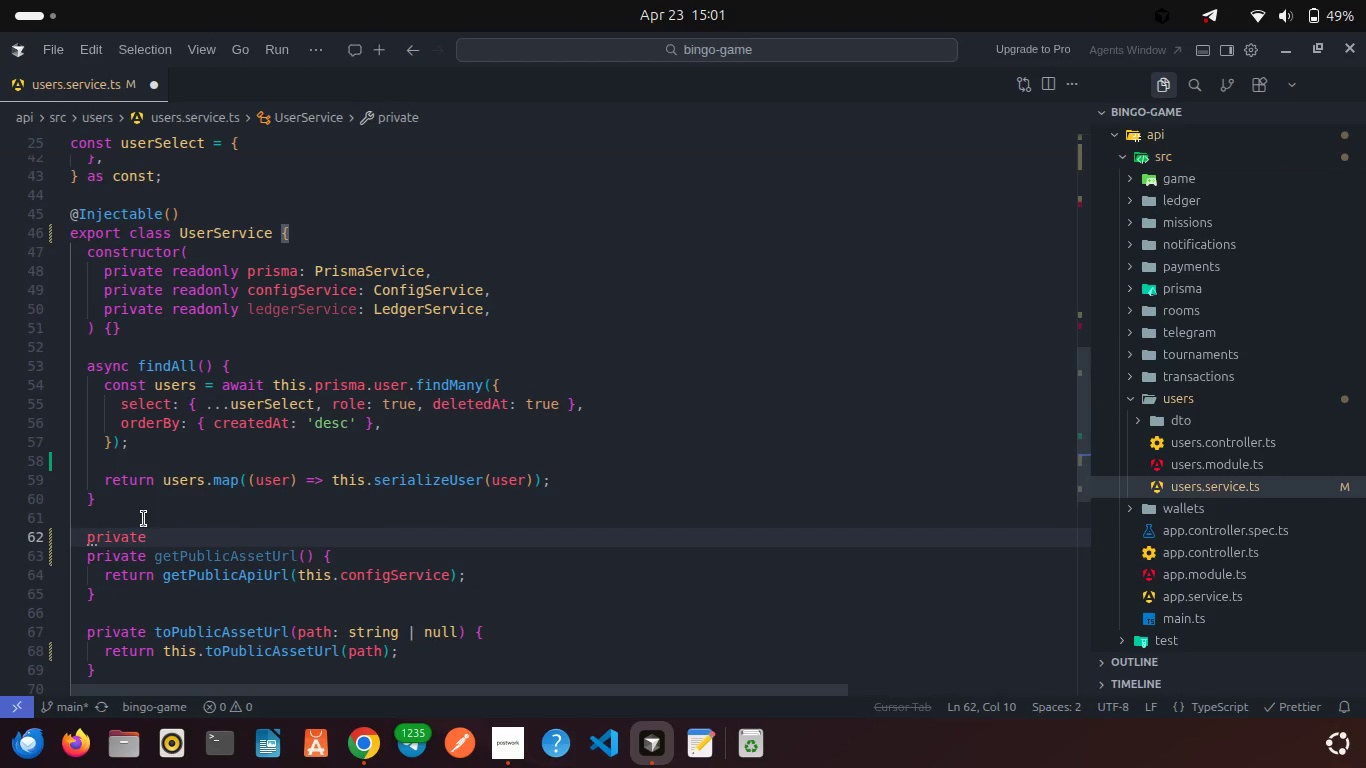 
type( updateRole(idL)
key(Backspace)
type(: string, role: Rol)
 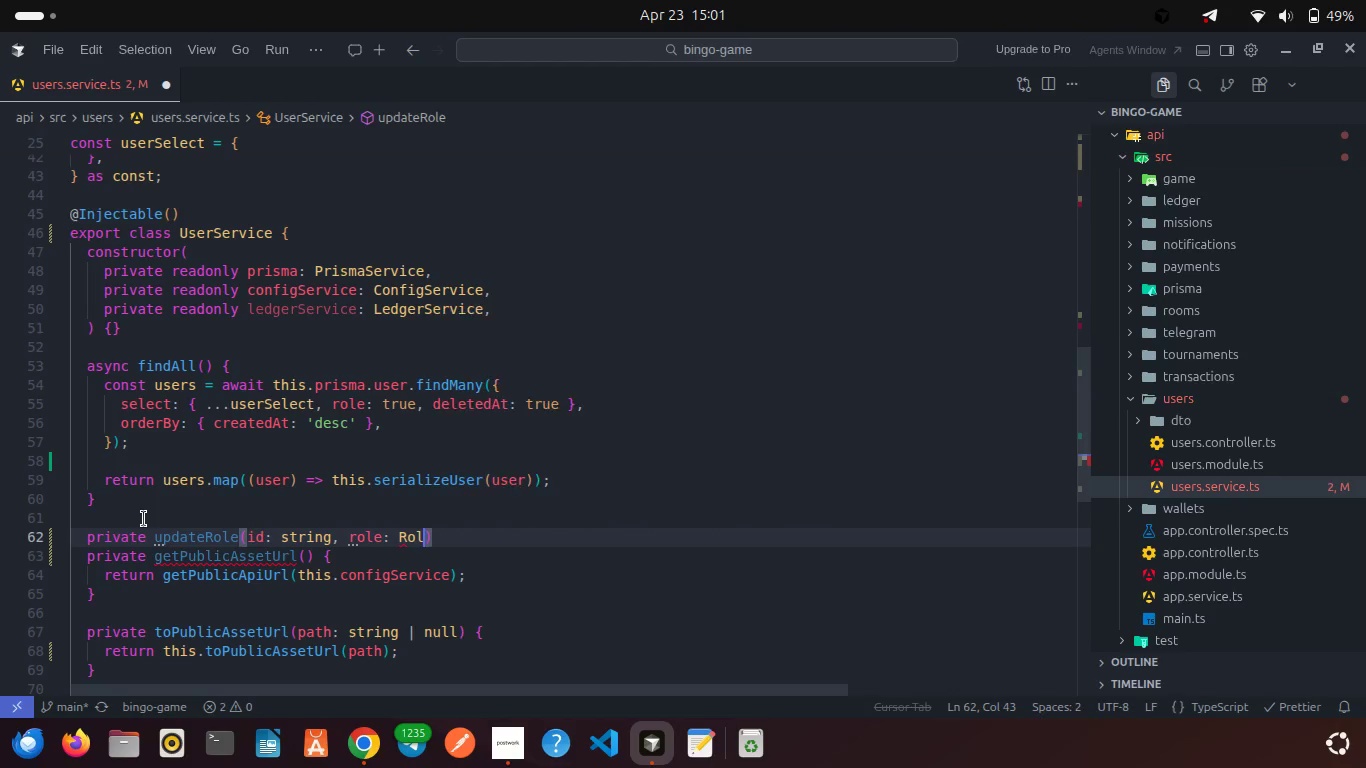 
key(ArrowDown)
 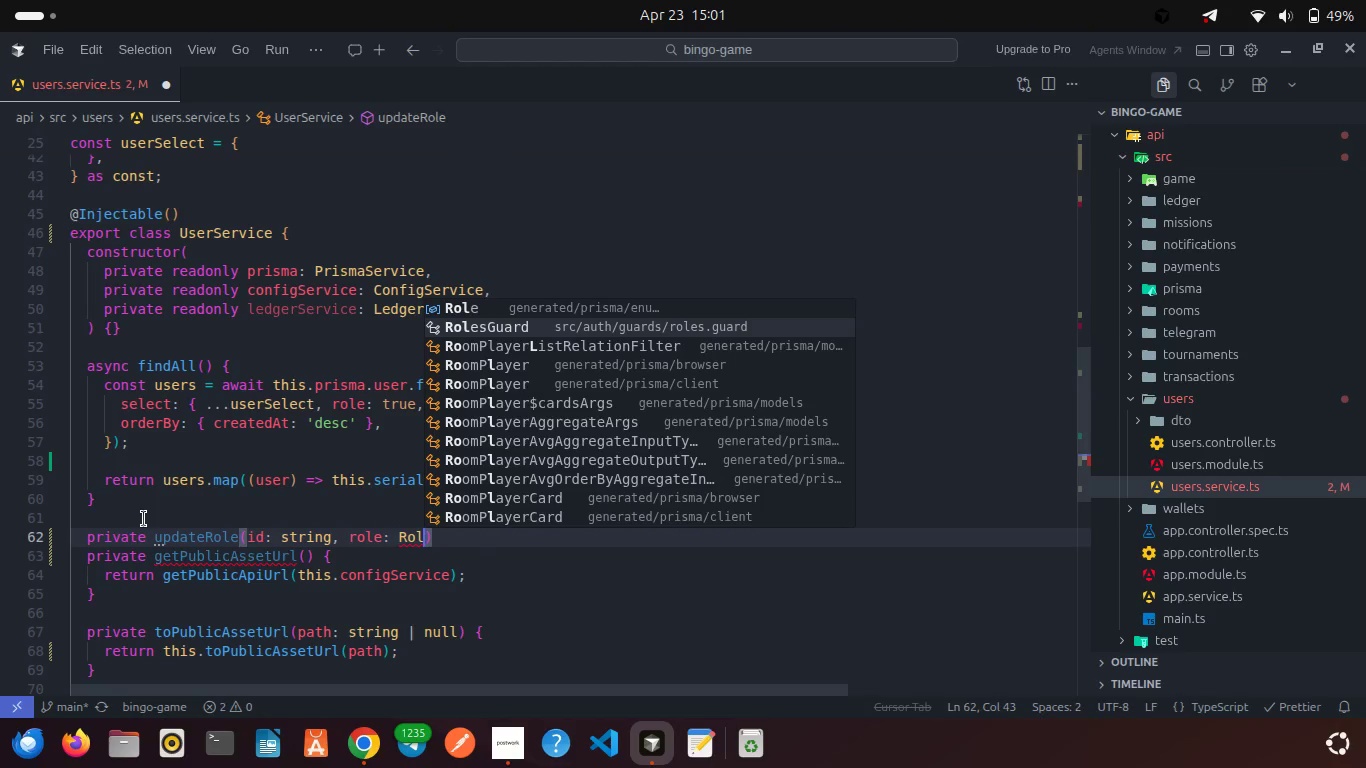 
key(ArrowUp)
 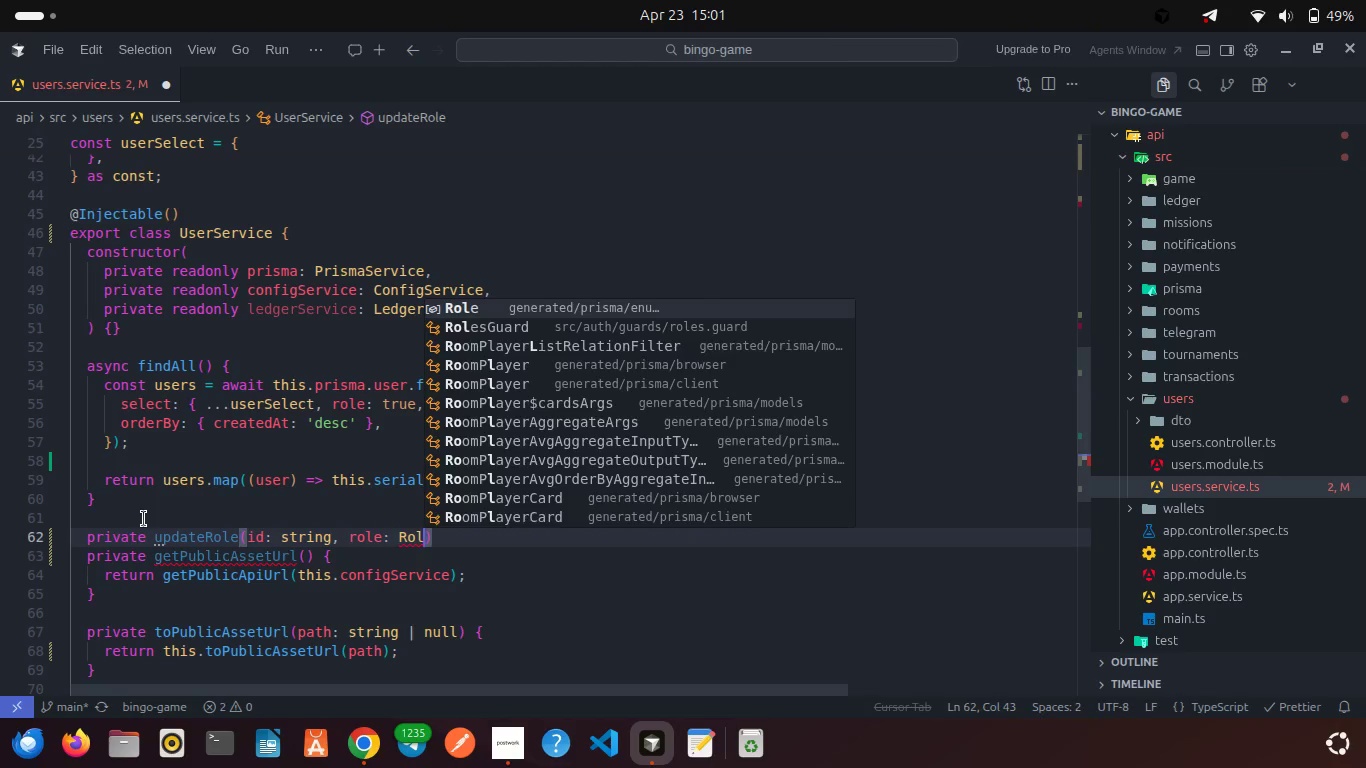 
key(Enter)
 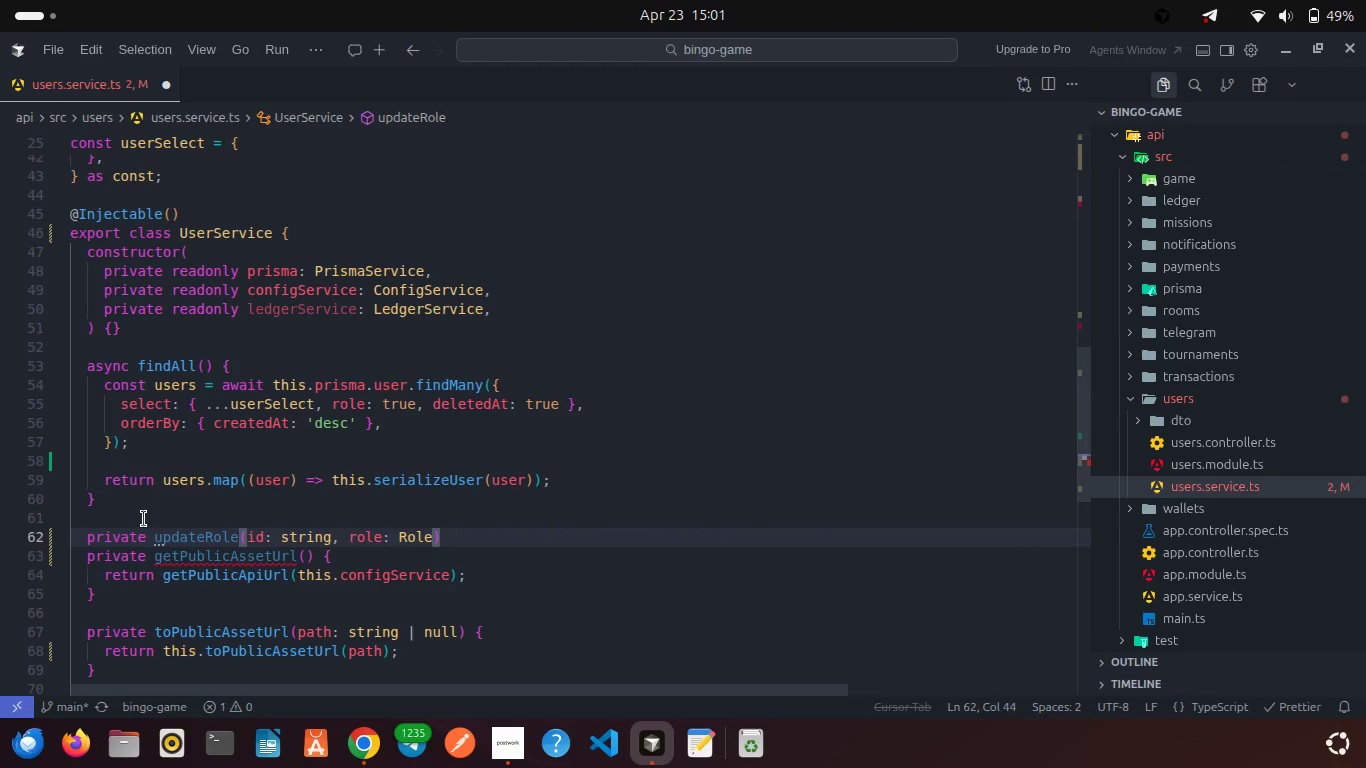 
key(ArrowRight)
 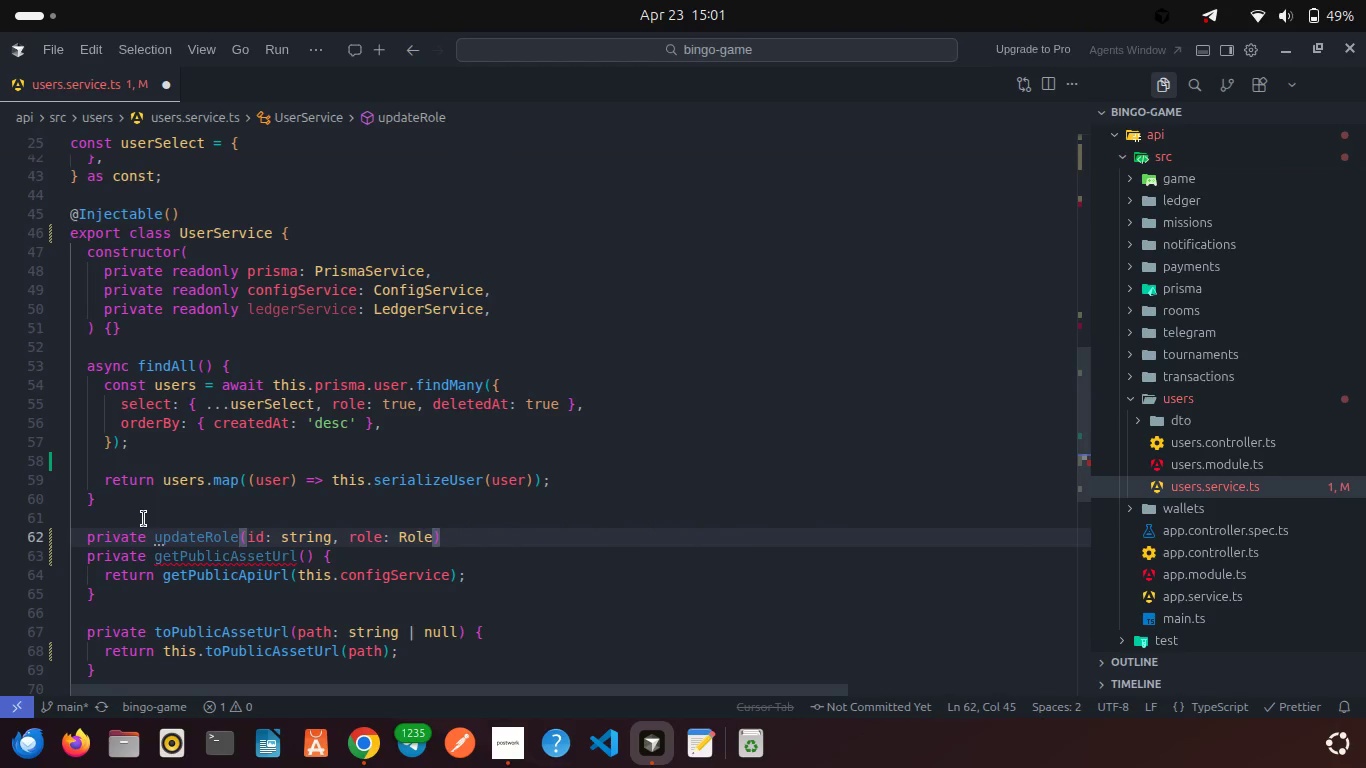 
key(ArrowLeft)
 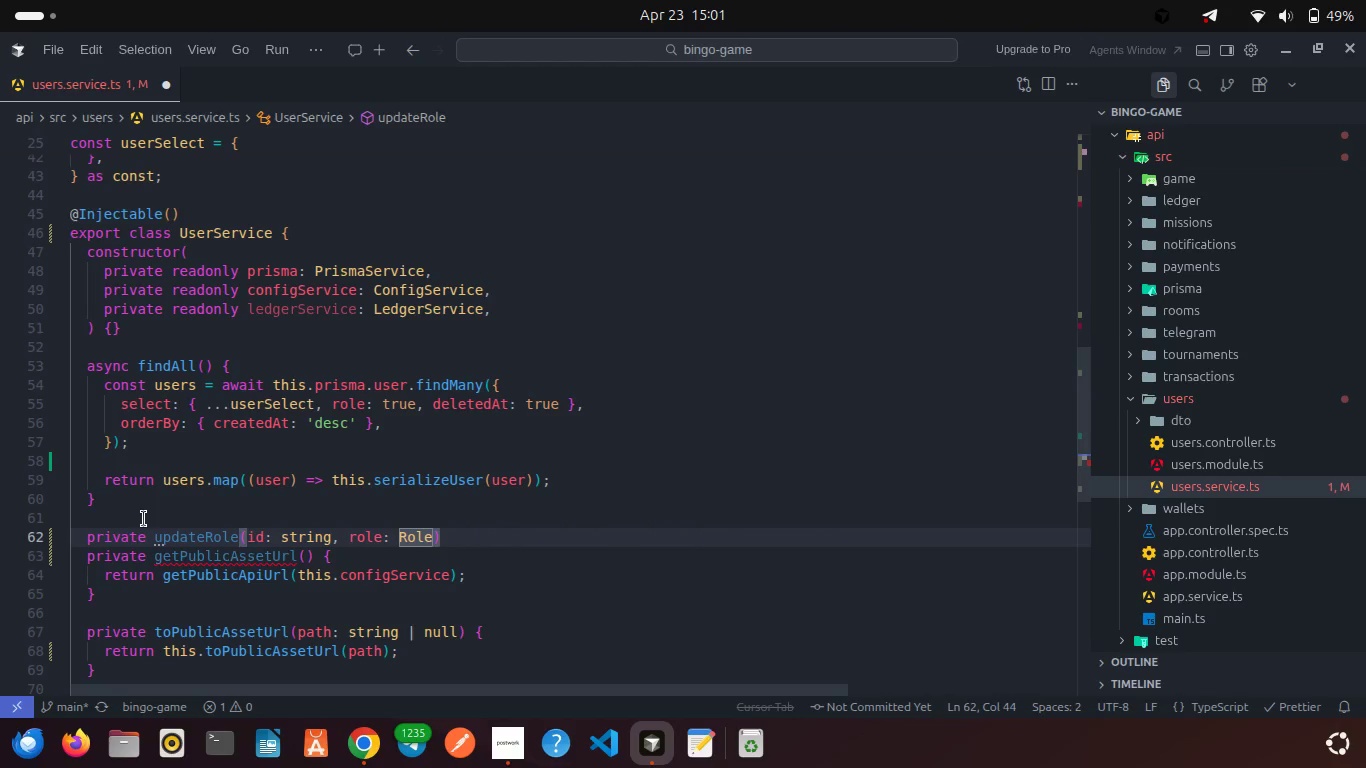 
type(, adminId: string)
 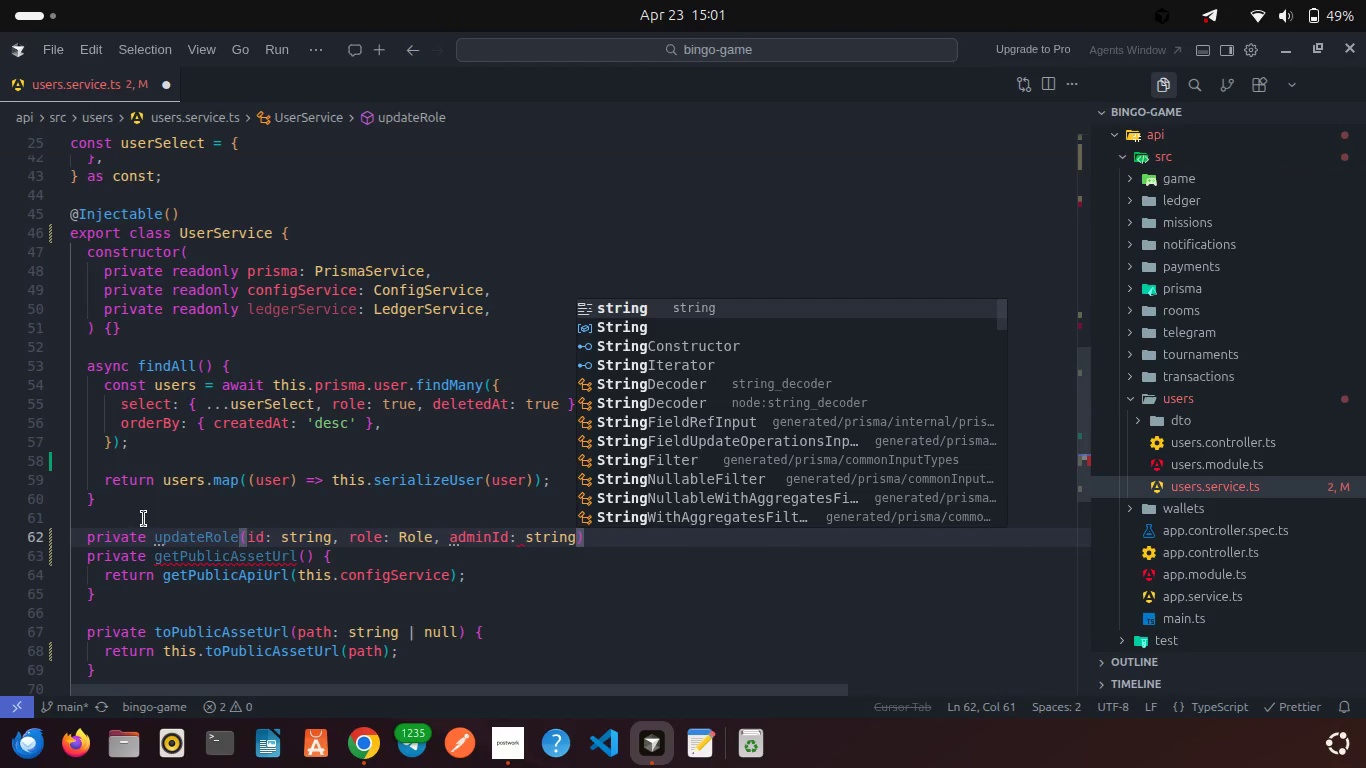 
key(ArrowRight)
 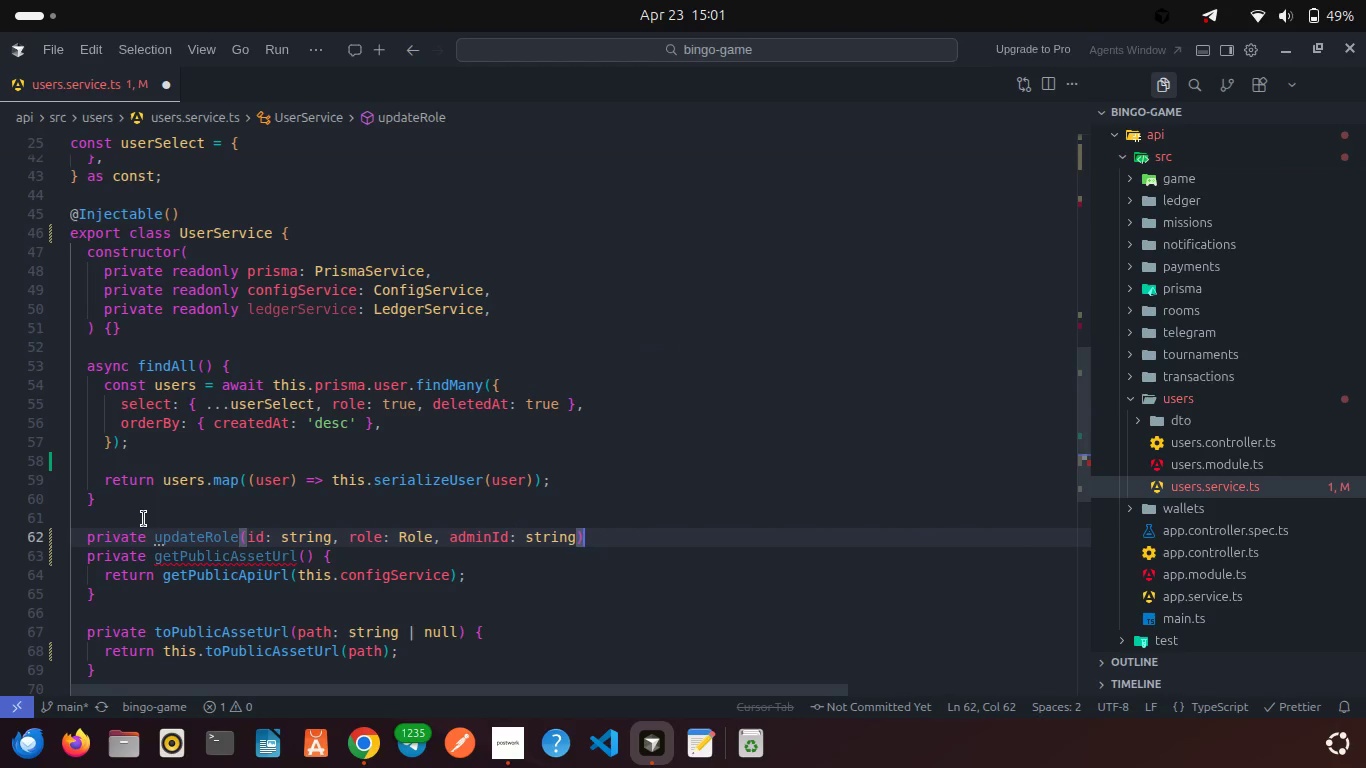 
key(Shift+ShiftRight)
 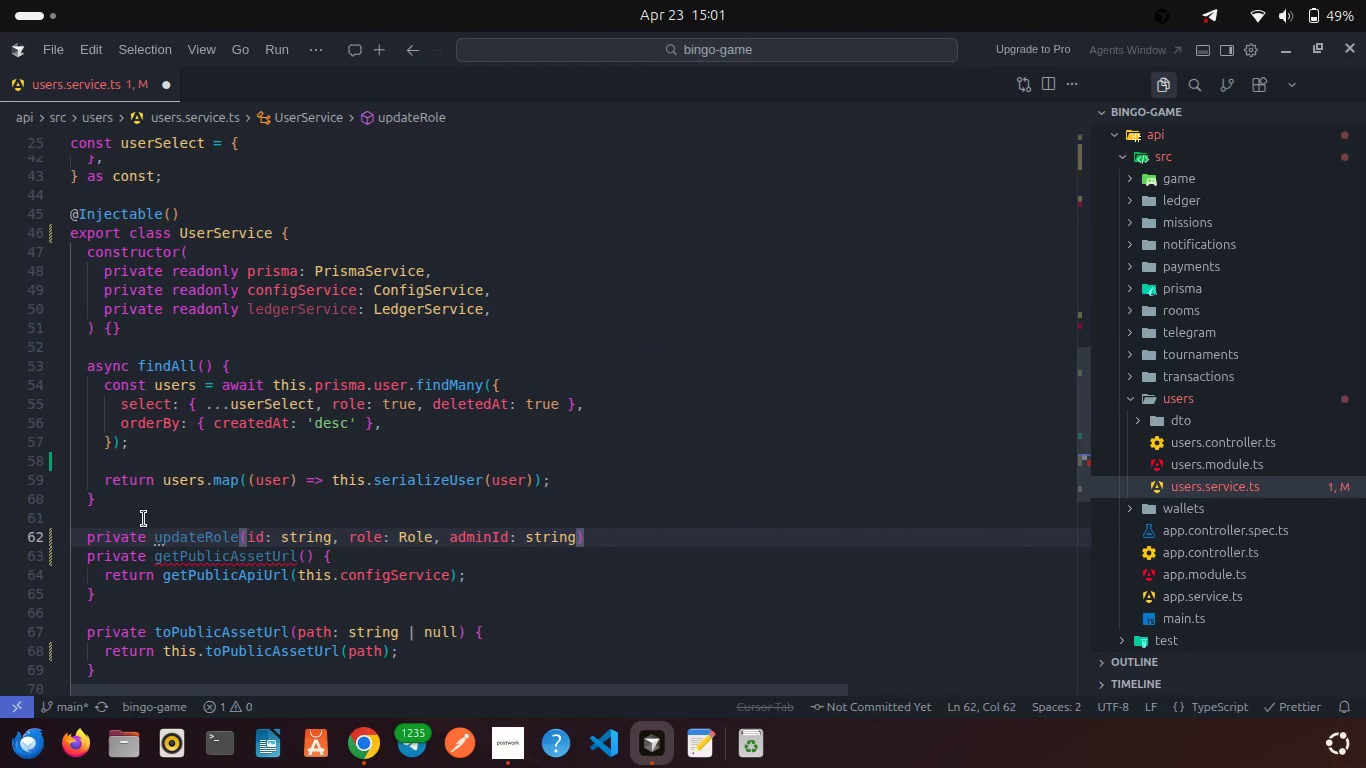 
key(Shift+BracketLeft)
 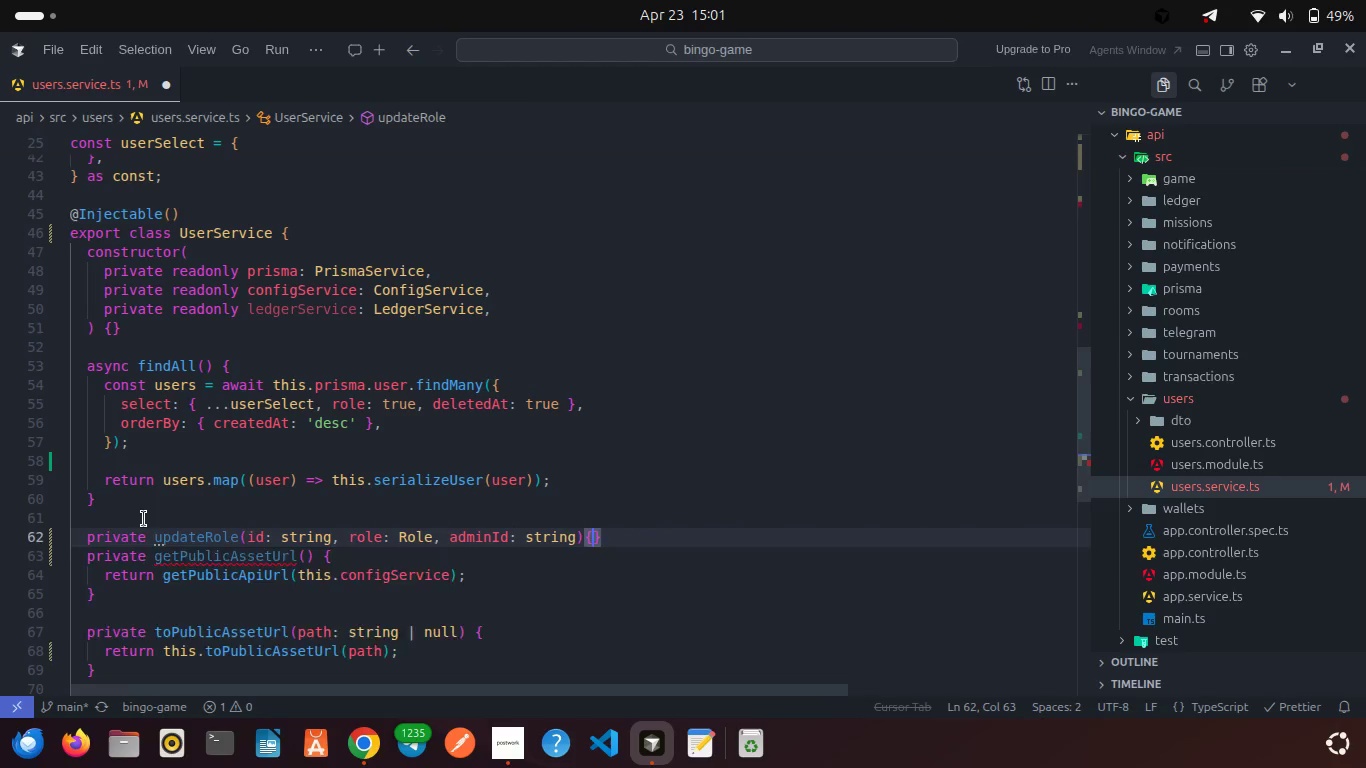 
key(Enter)
 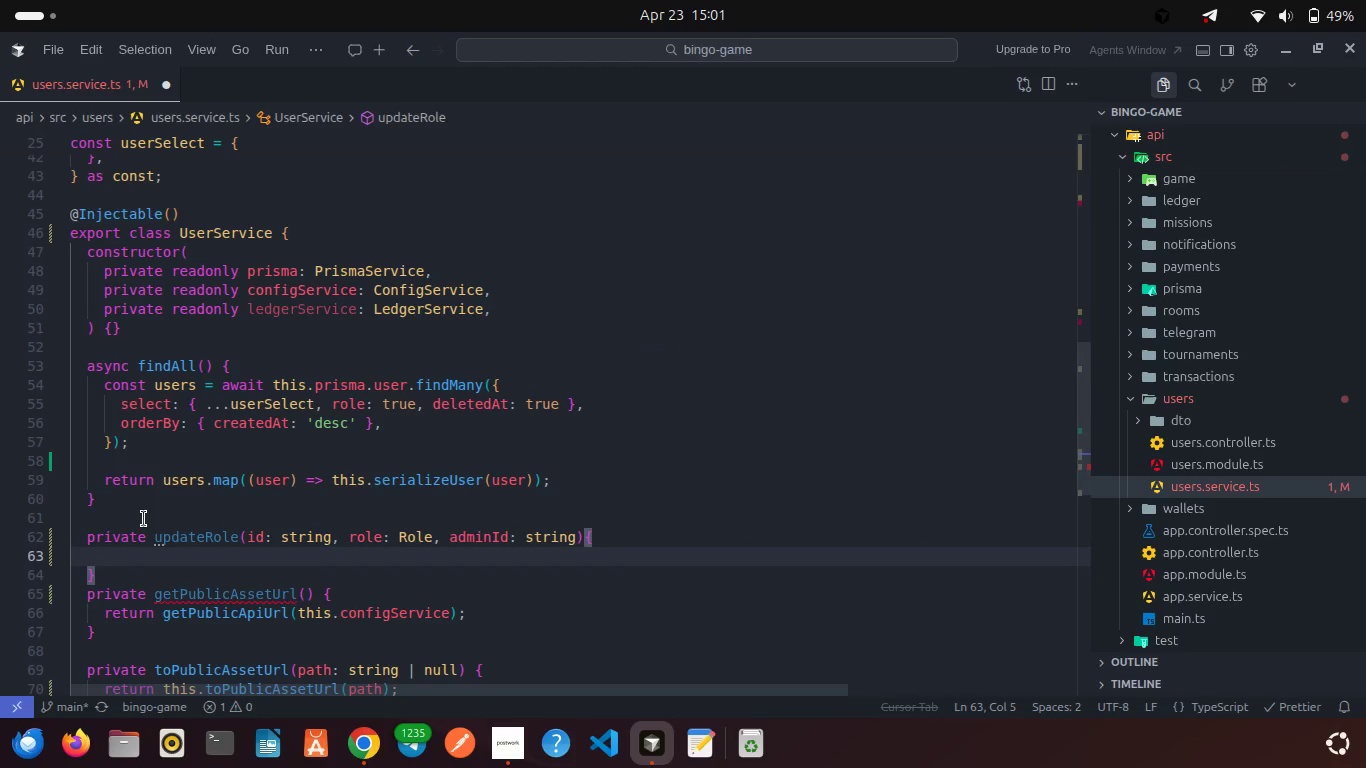 
key(ArrowDown)
 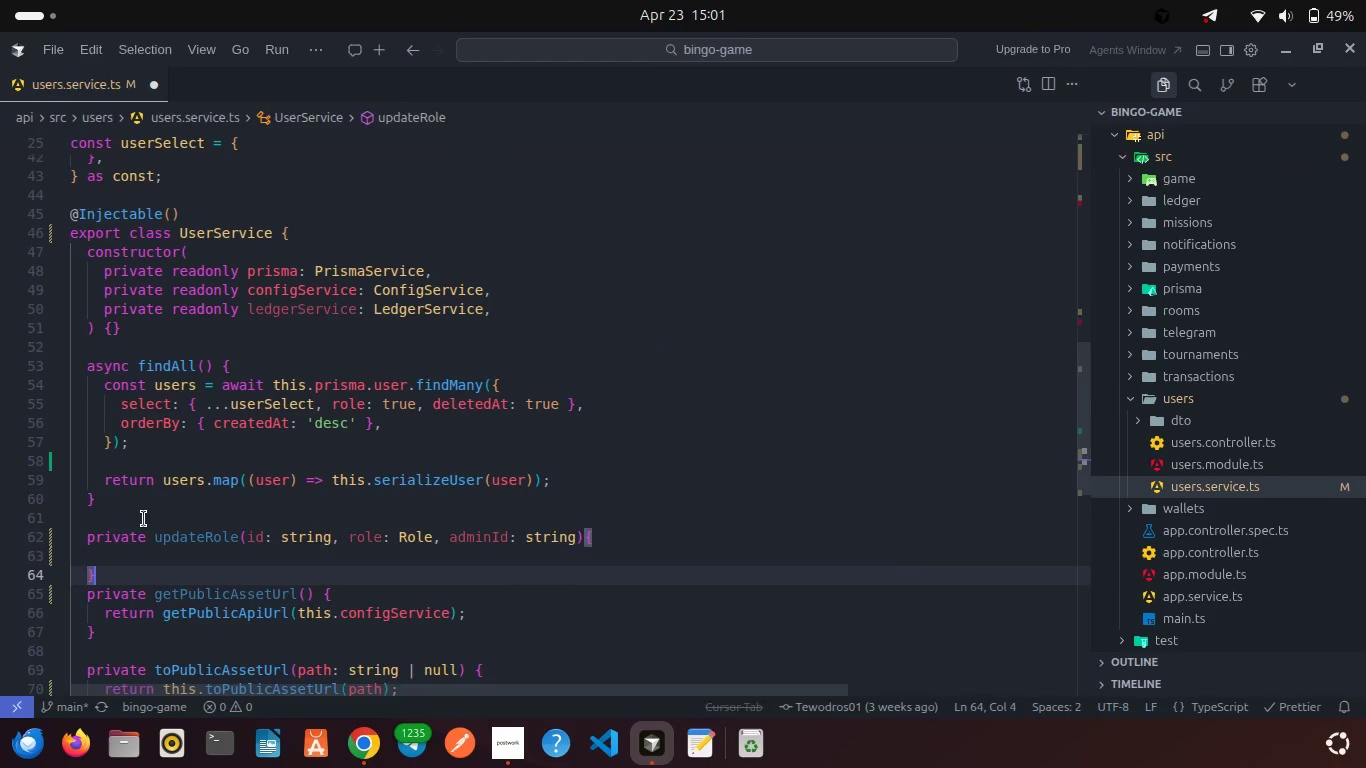 
key(Enter)
 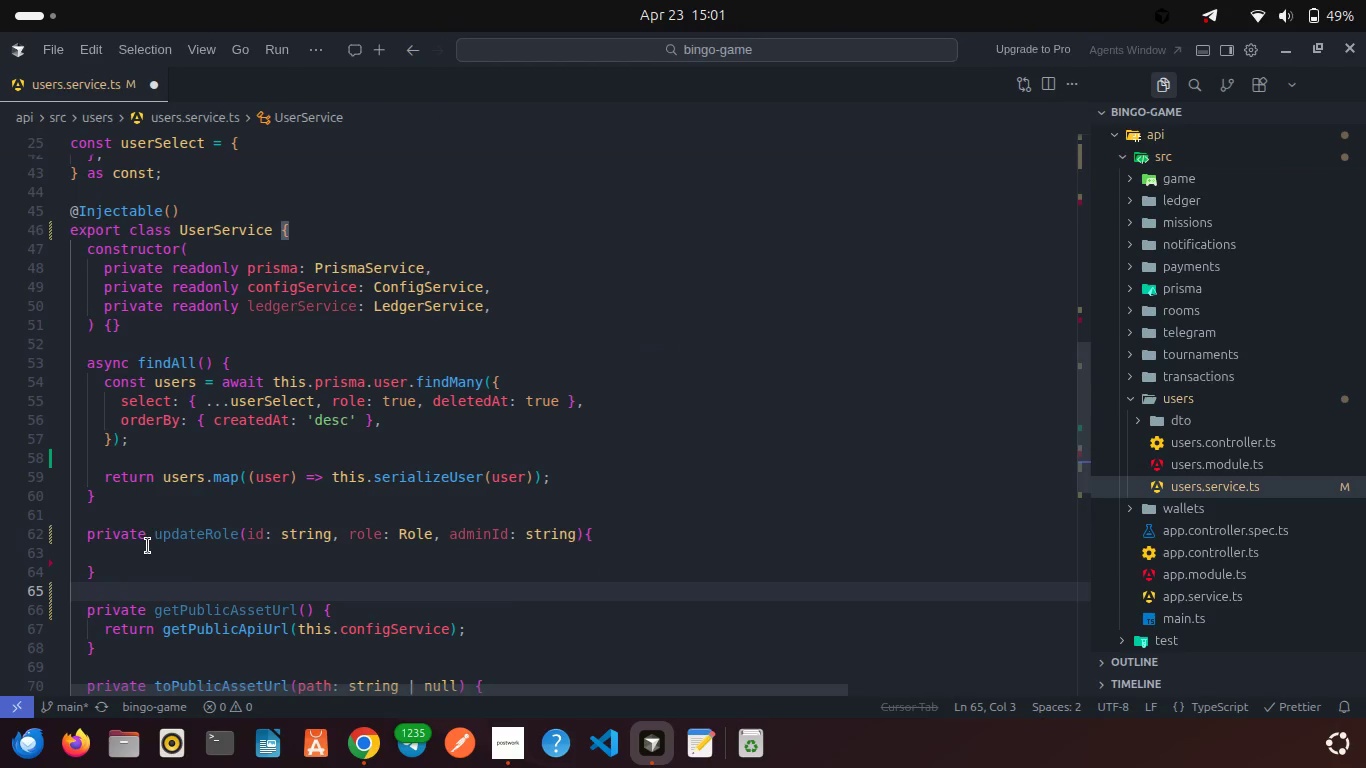 
left_click([122, 558])
 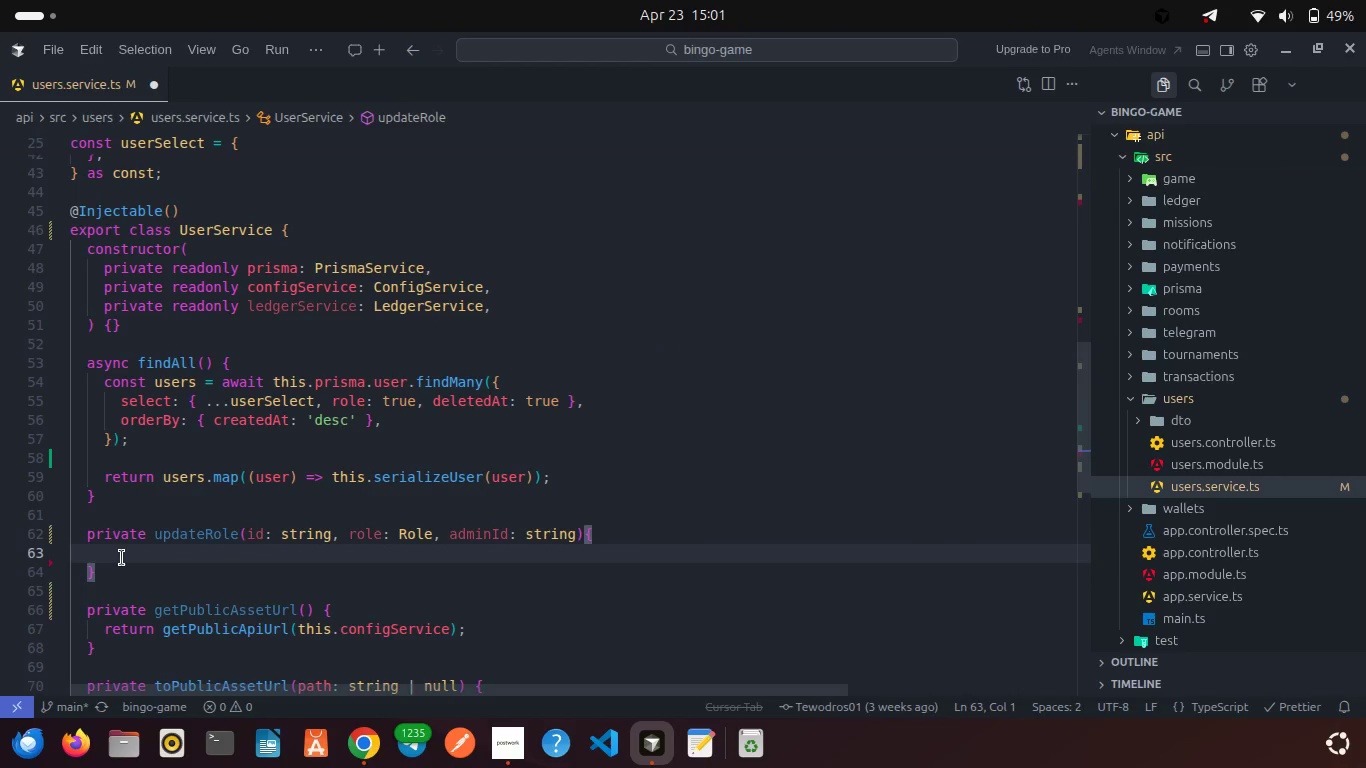 
key(Backspace)
 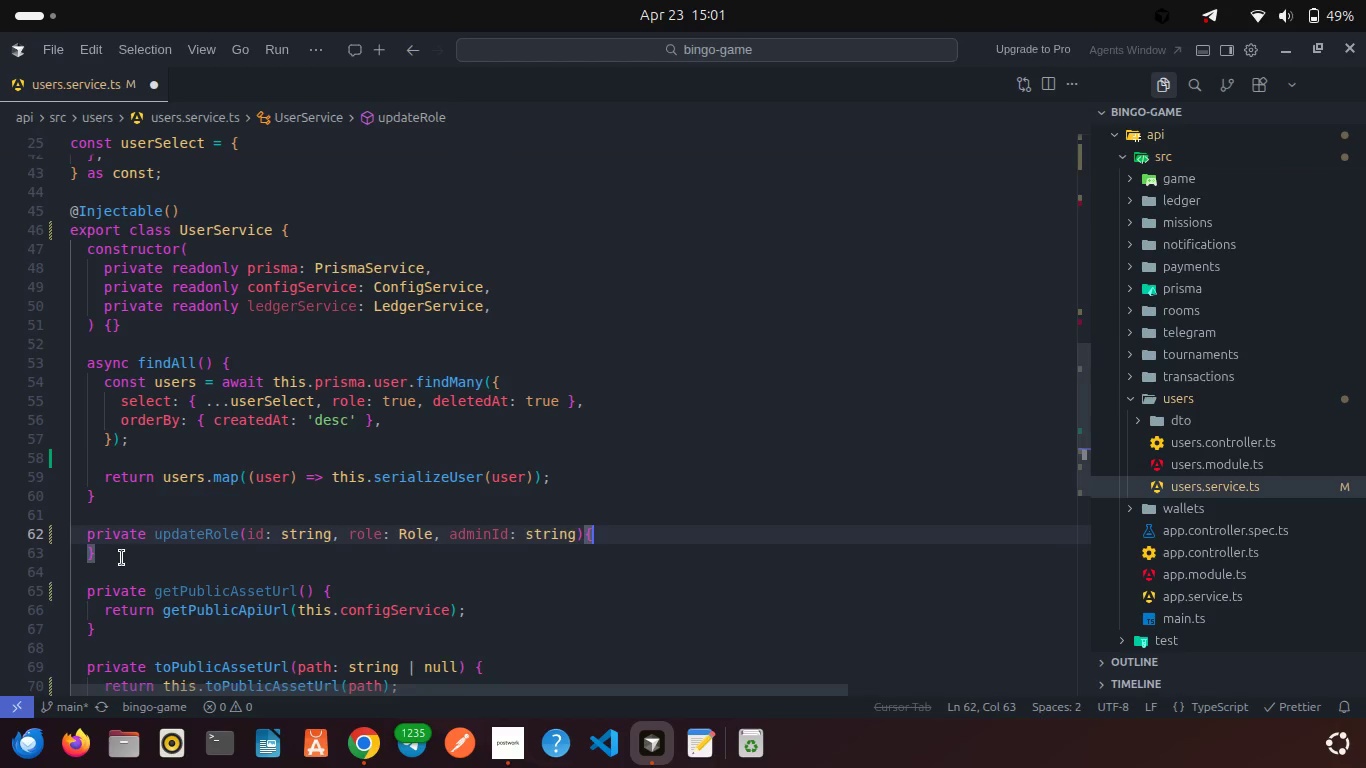 
key(Enter)
 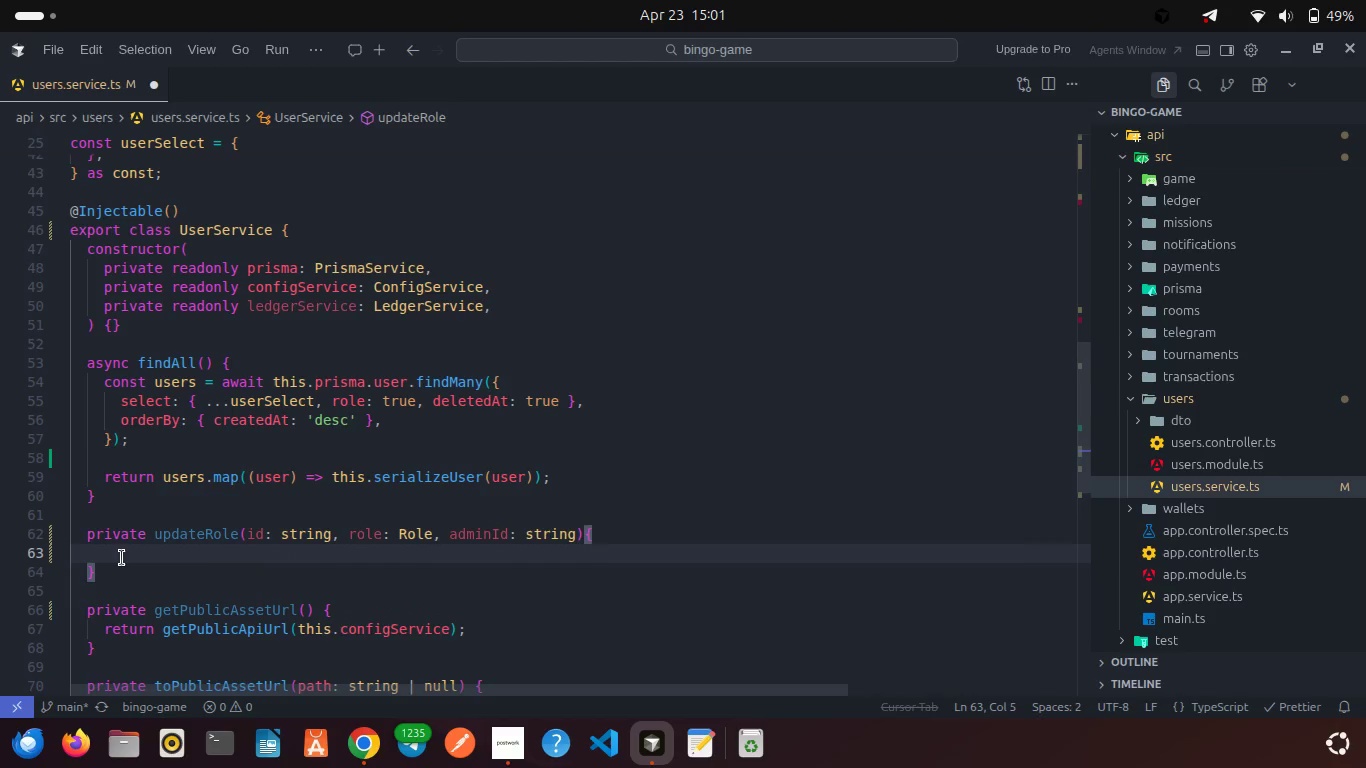 
type(const user = awa)
 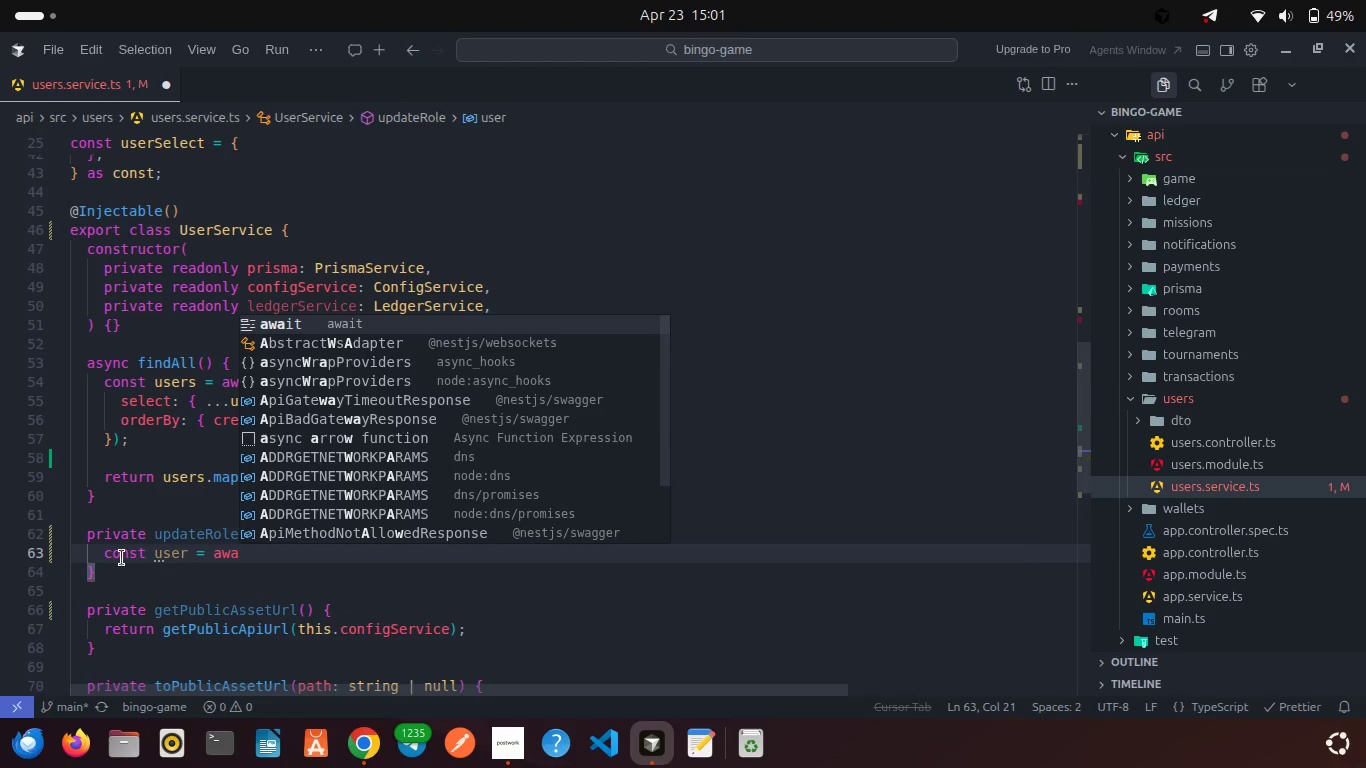 
key(Enter)
 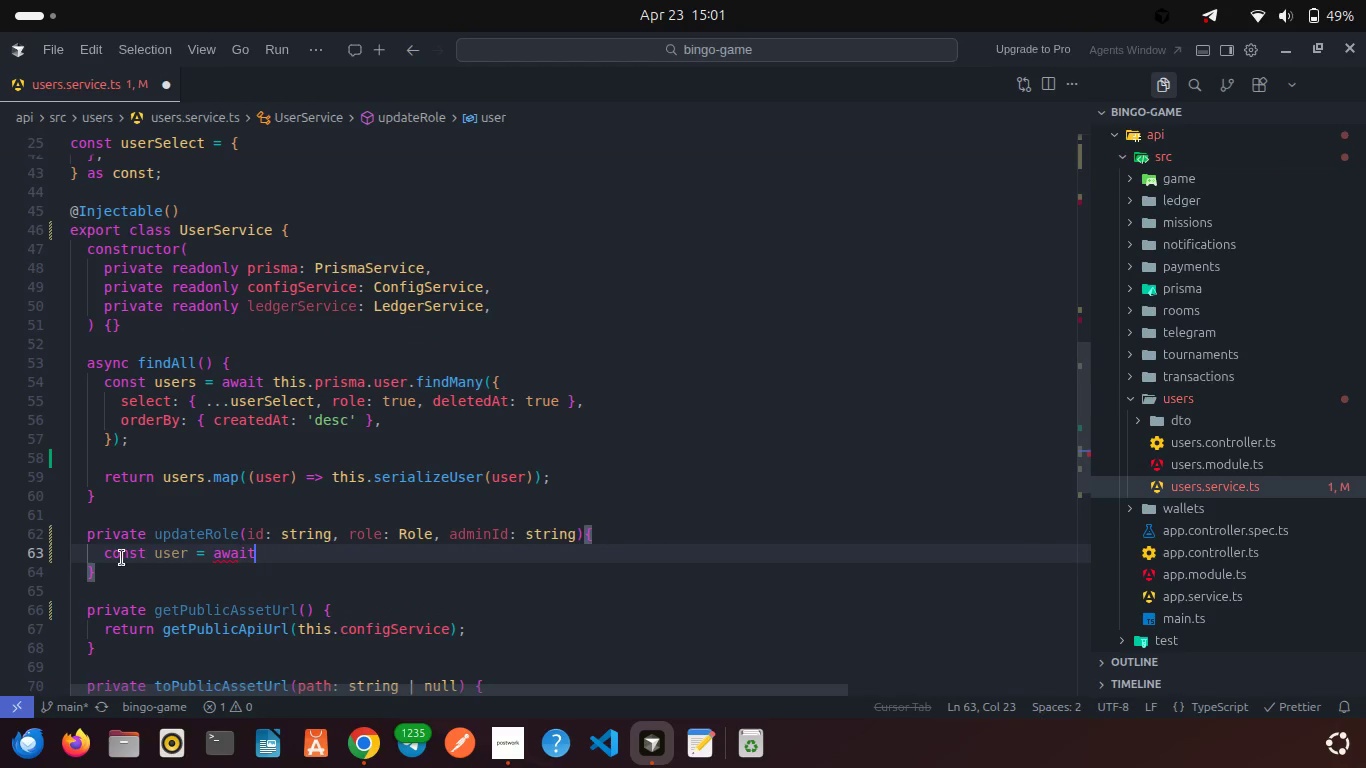 
type( this.pr)
 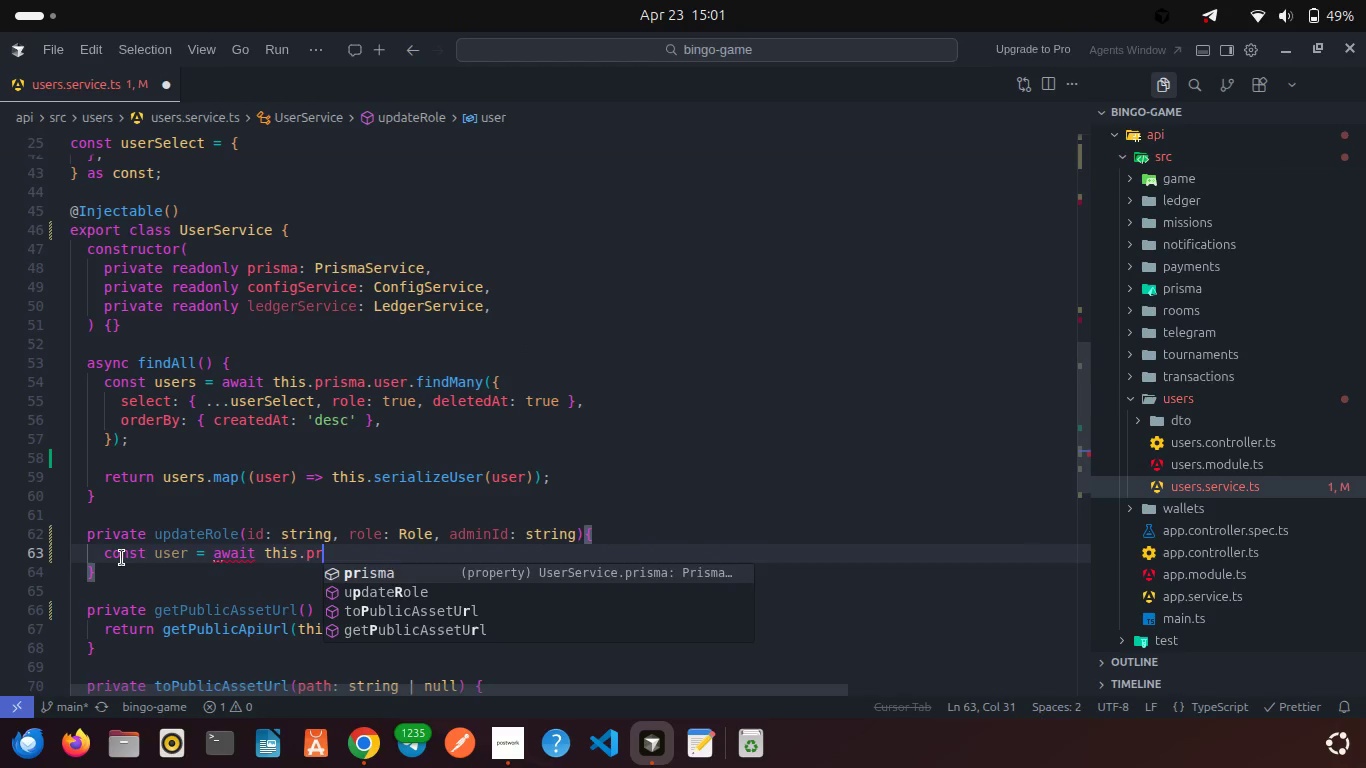 
key(Enter)
 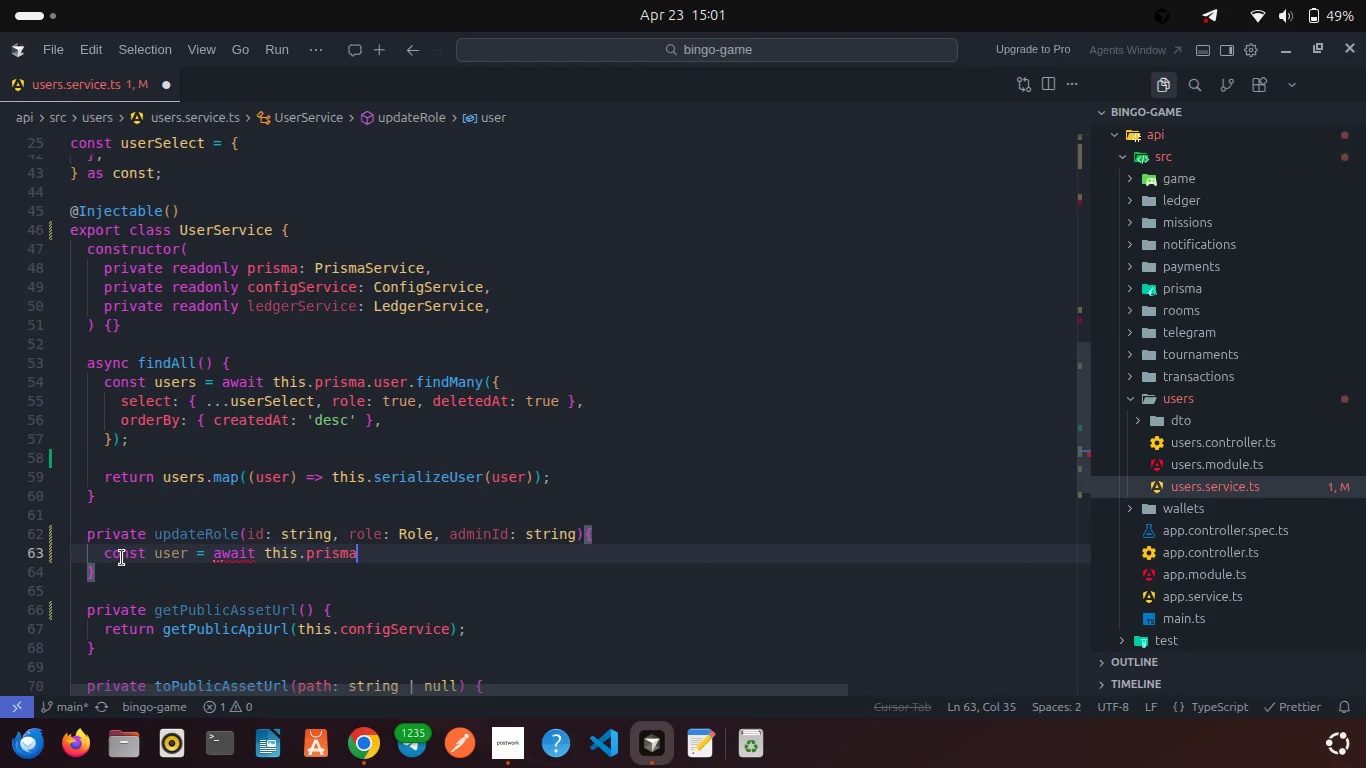 
type(.user)
 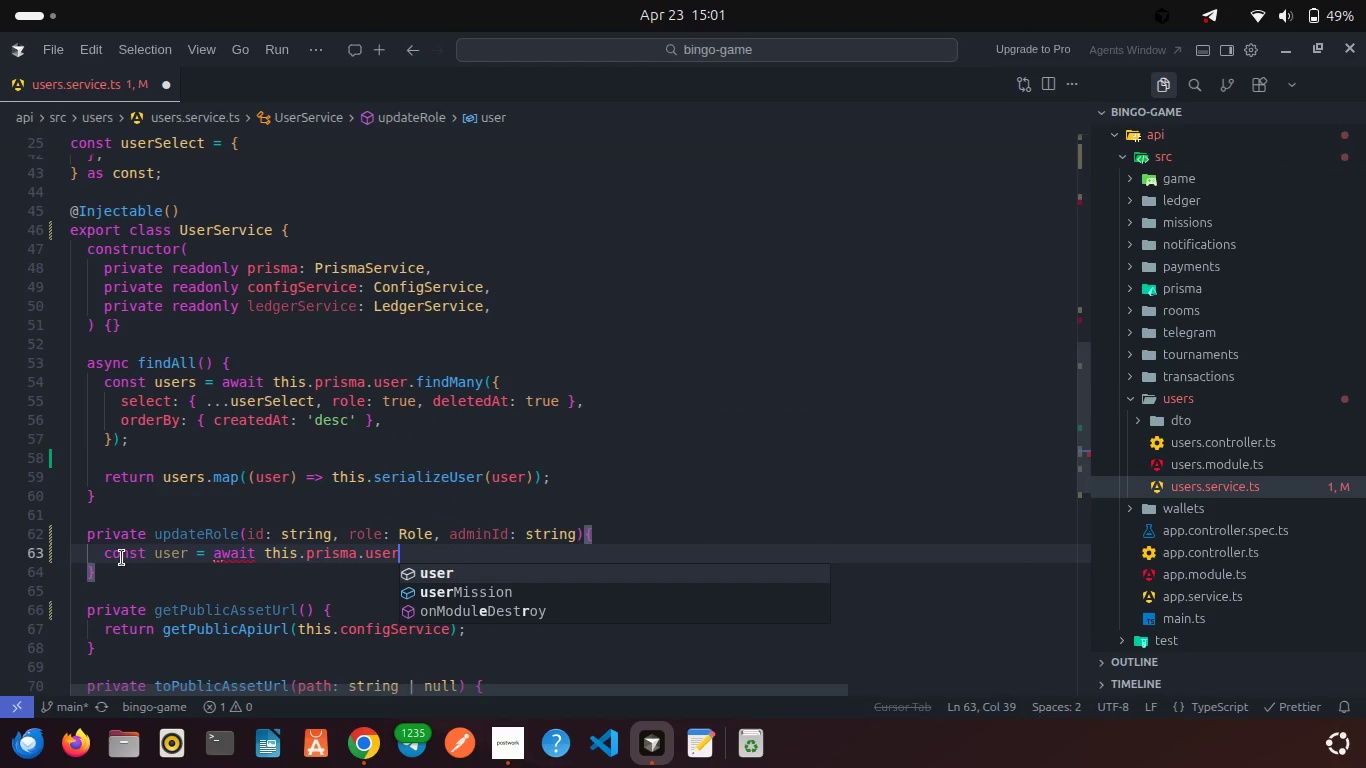 
key(Enter)
 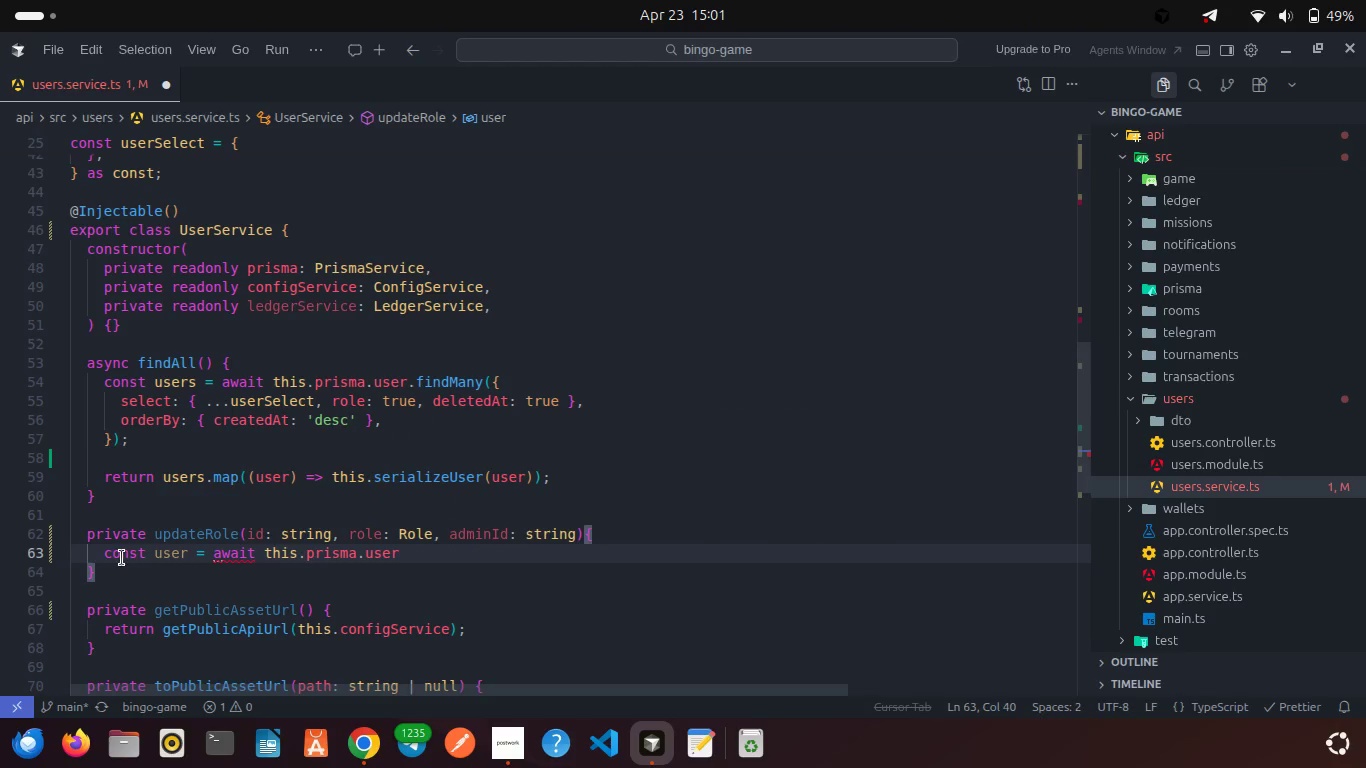 
type(()
key(Backspace)
type(,fi)
key(Backspace)
key(Backspace)
key(Backspace)
type(.find)
 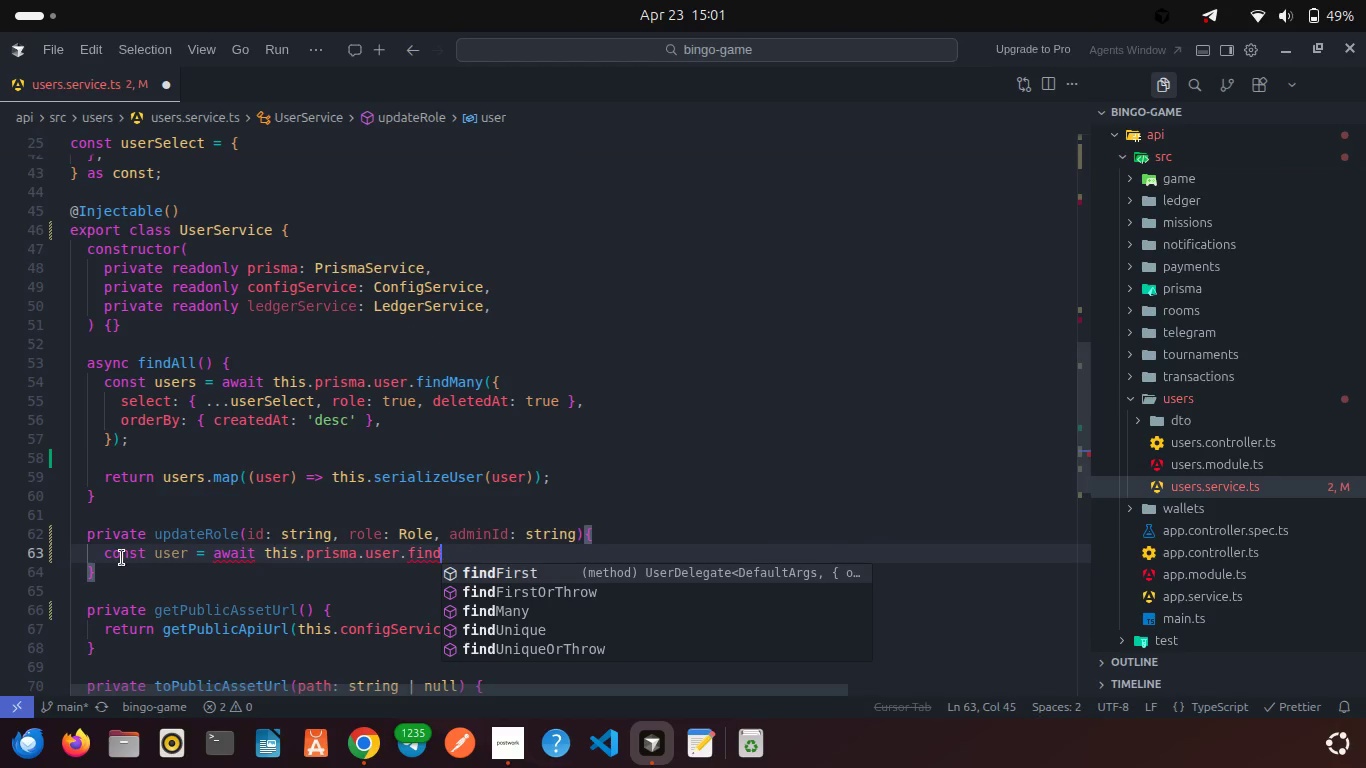 
key(Enter)
 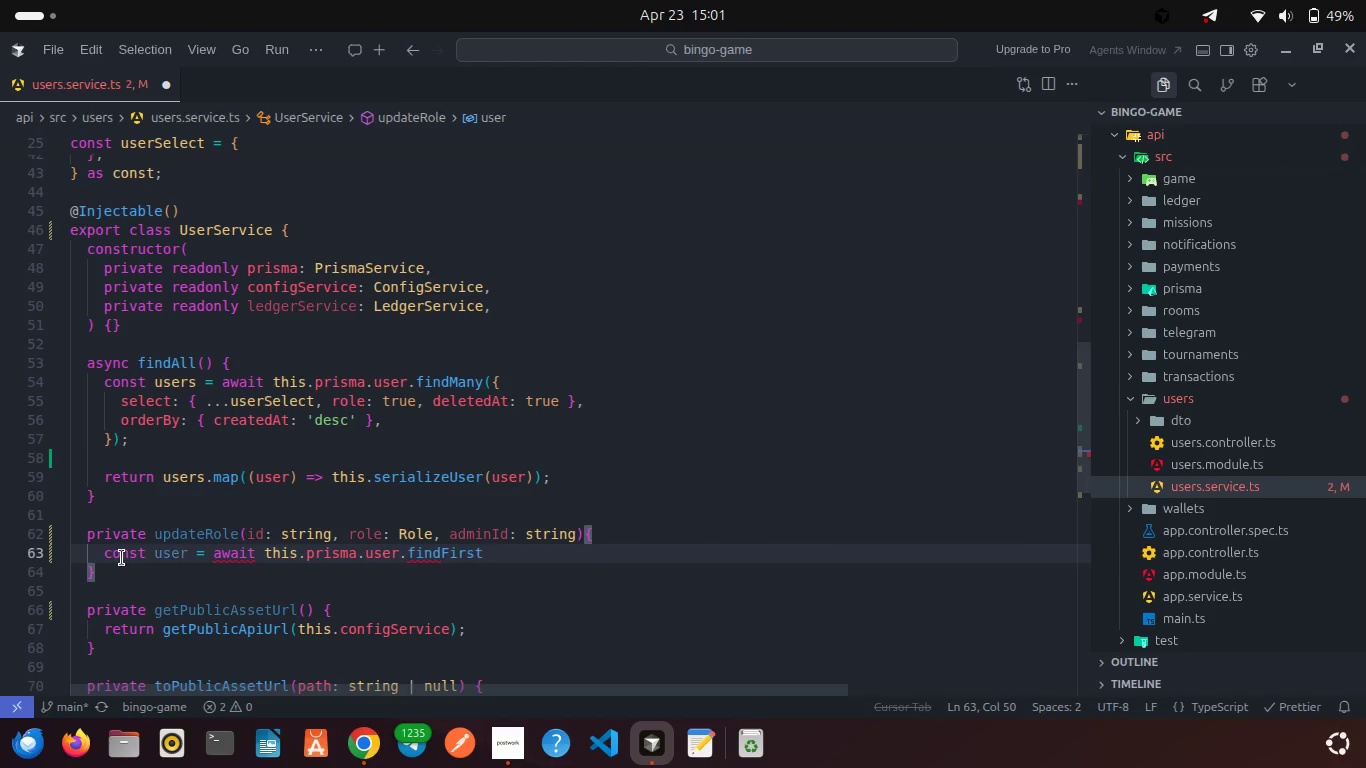 
key(Shift+9)
 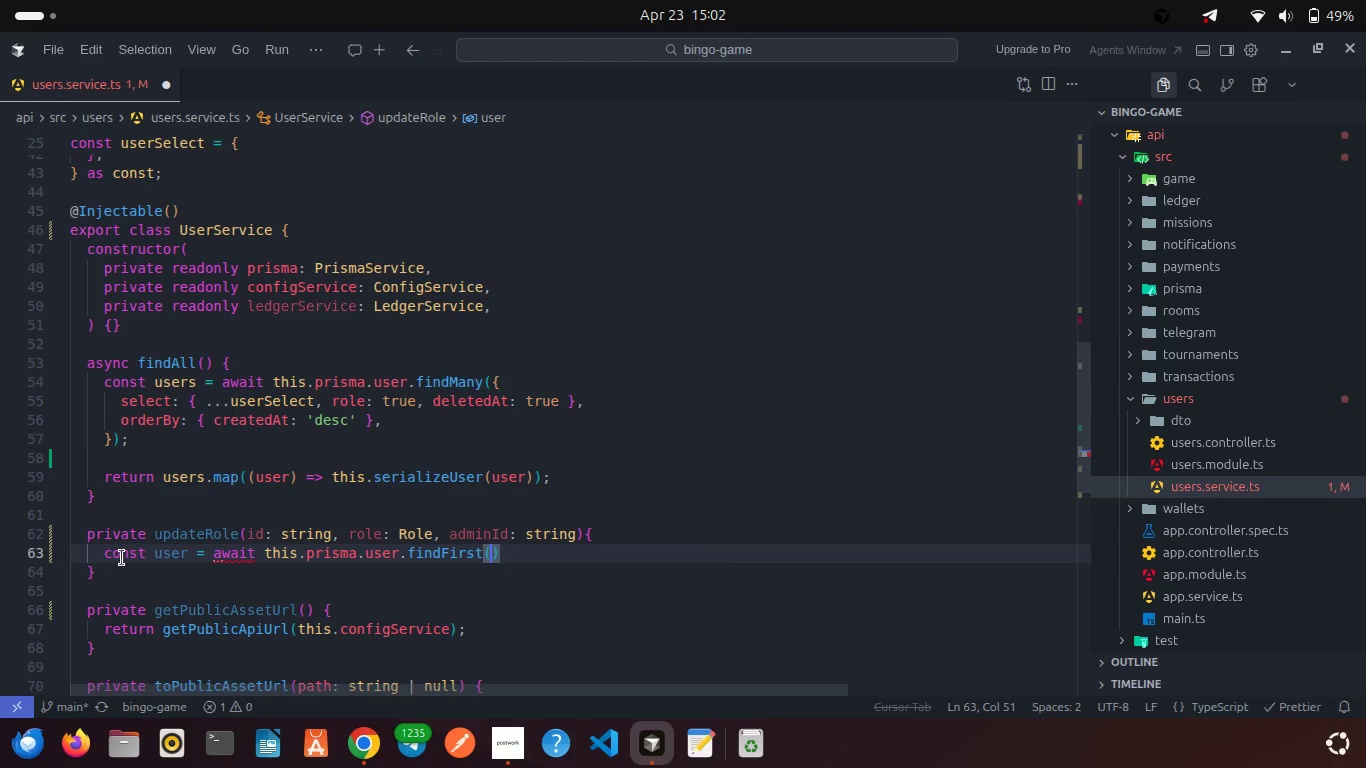 
key(Shift+ShiftRight)
 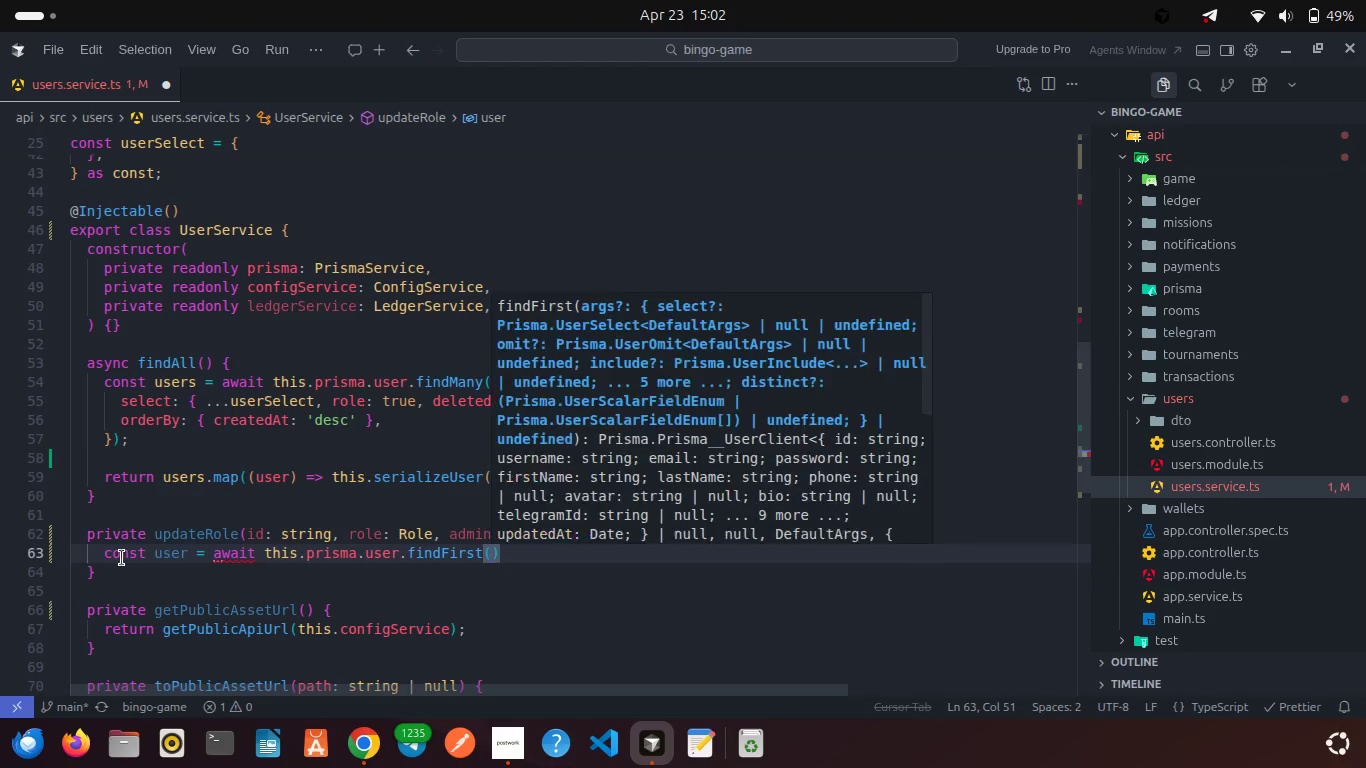 
key(Shift+BracketLeft)
 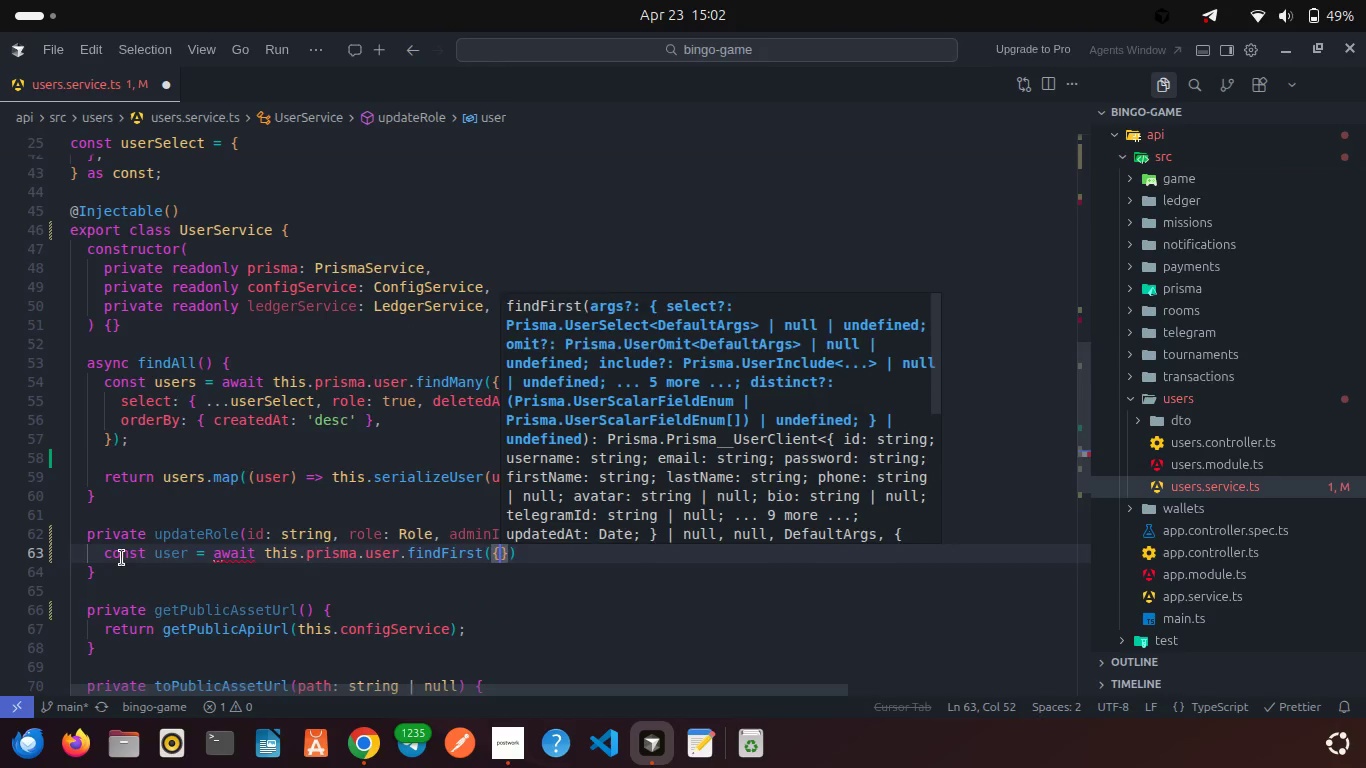 
key(Enter)
 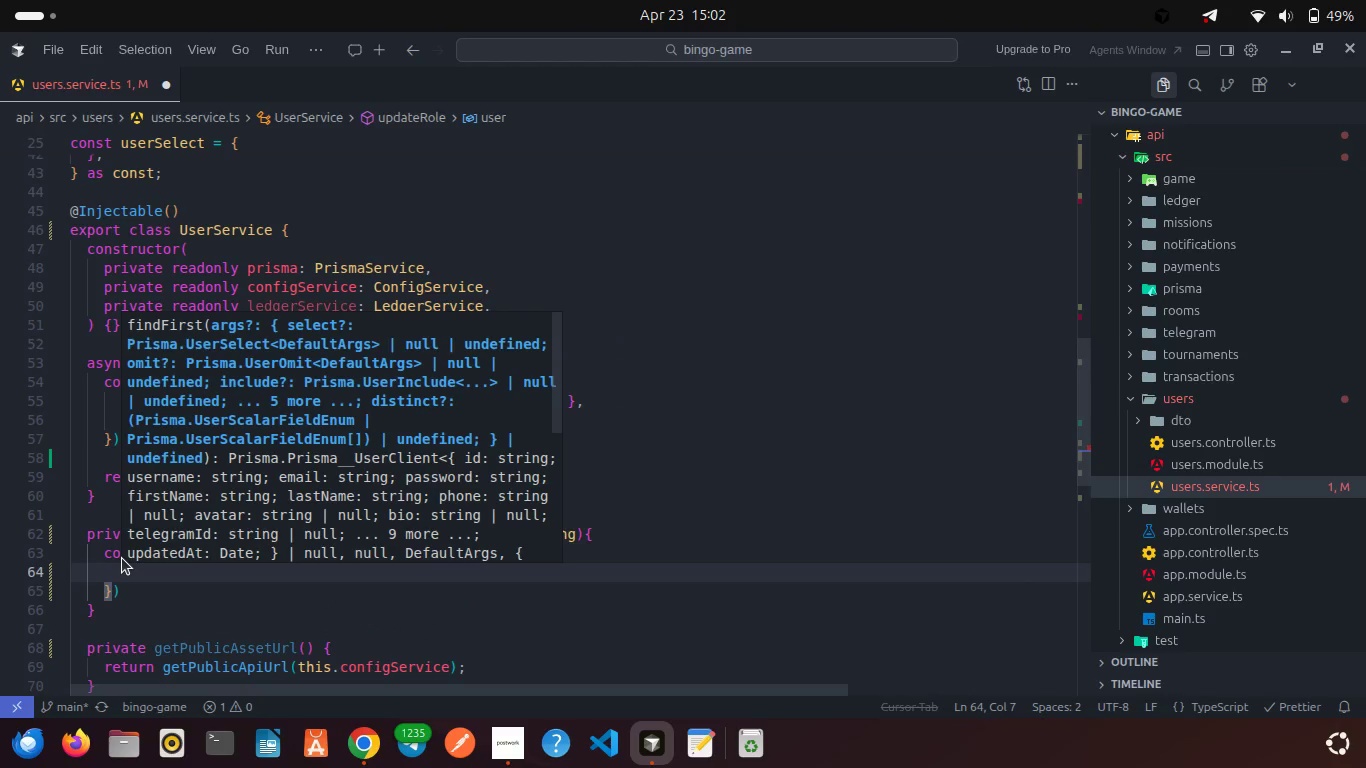 
type(whe)
 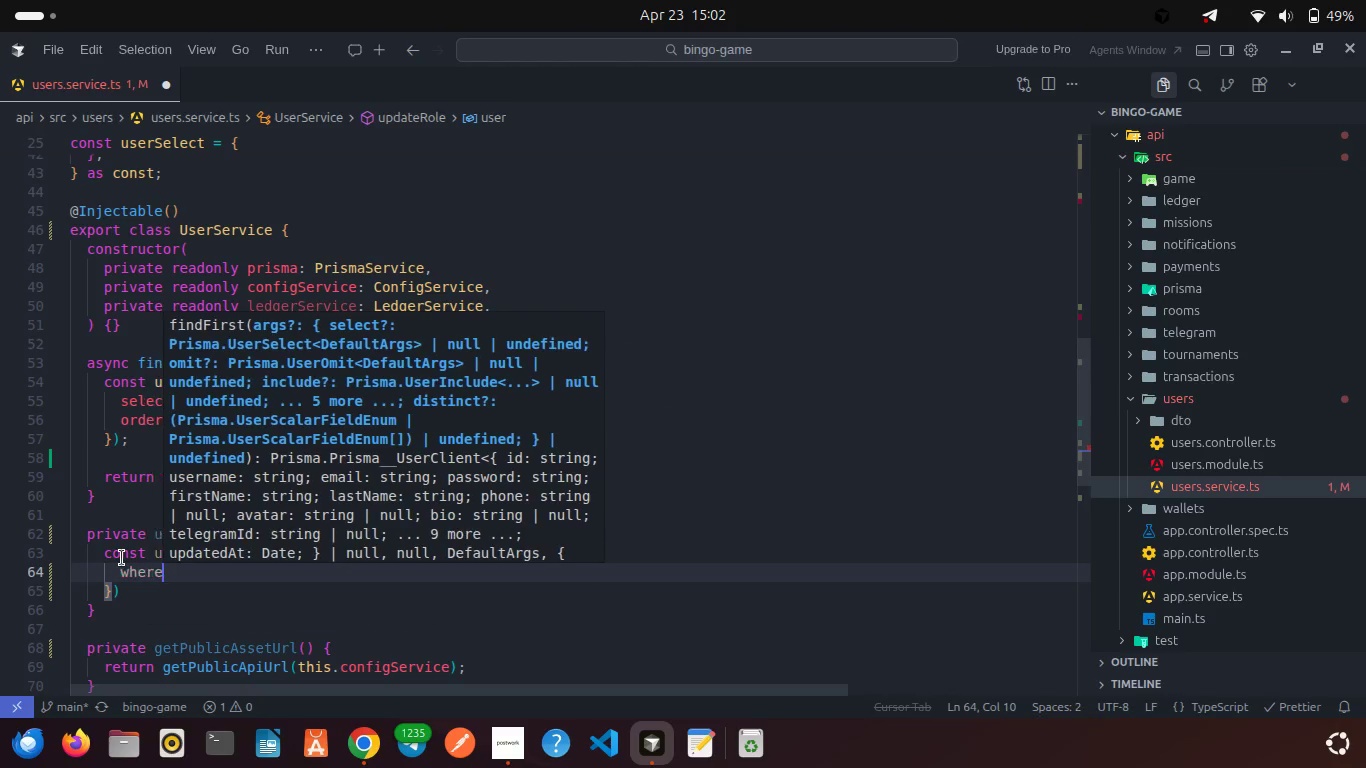 
key(Enter)
 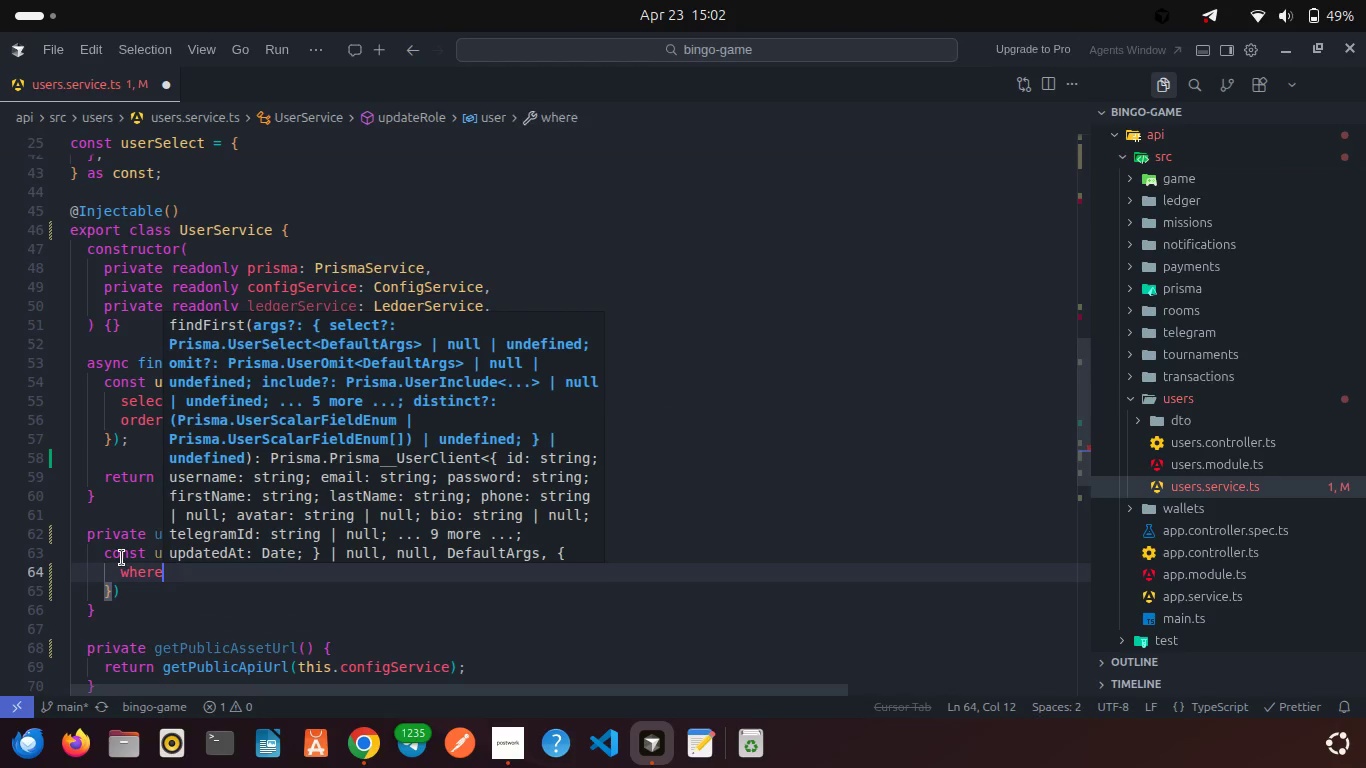 
type(: { id, dele)
 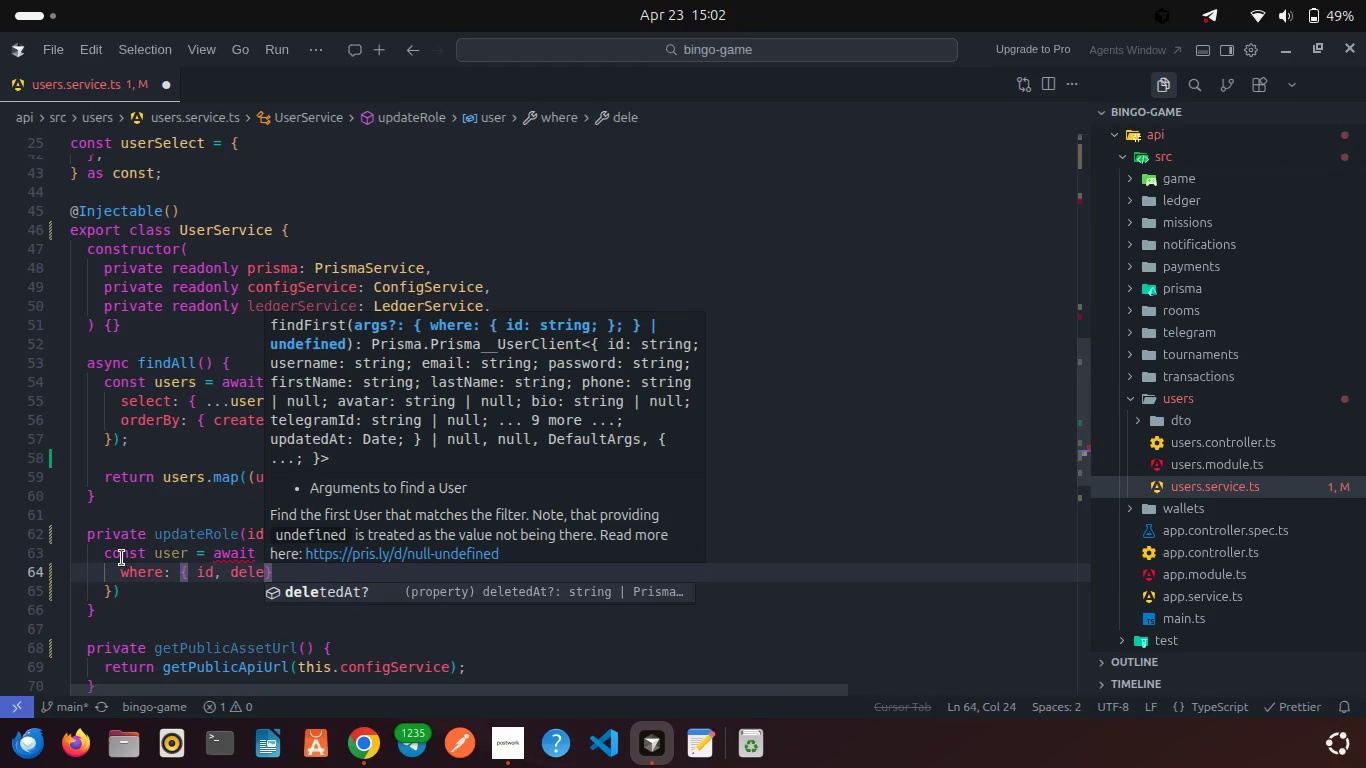 
key(Enter)
 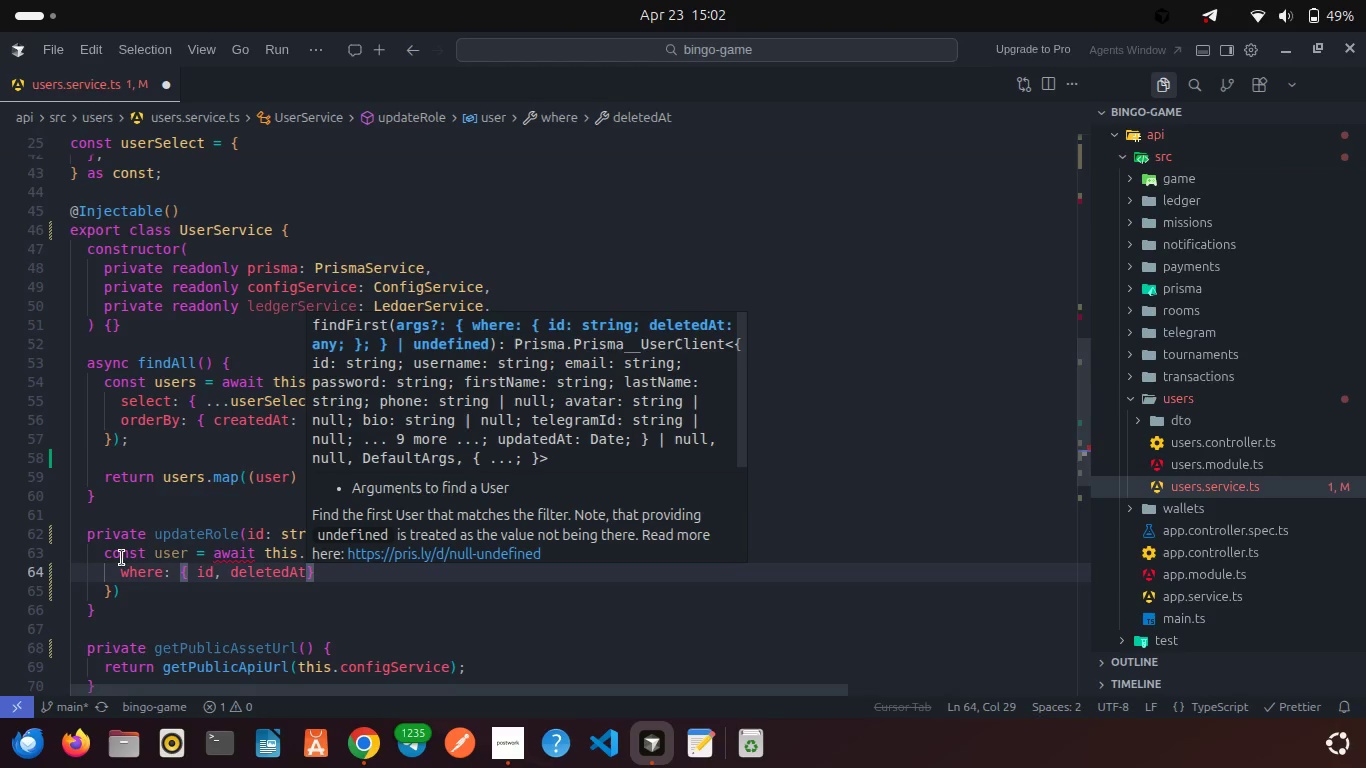 
type(: null )
 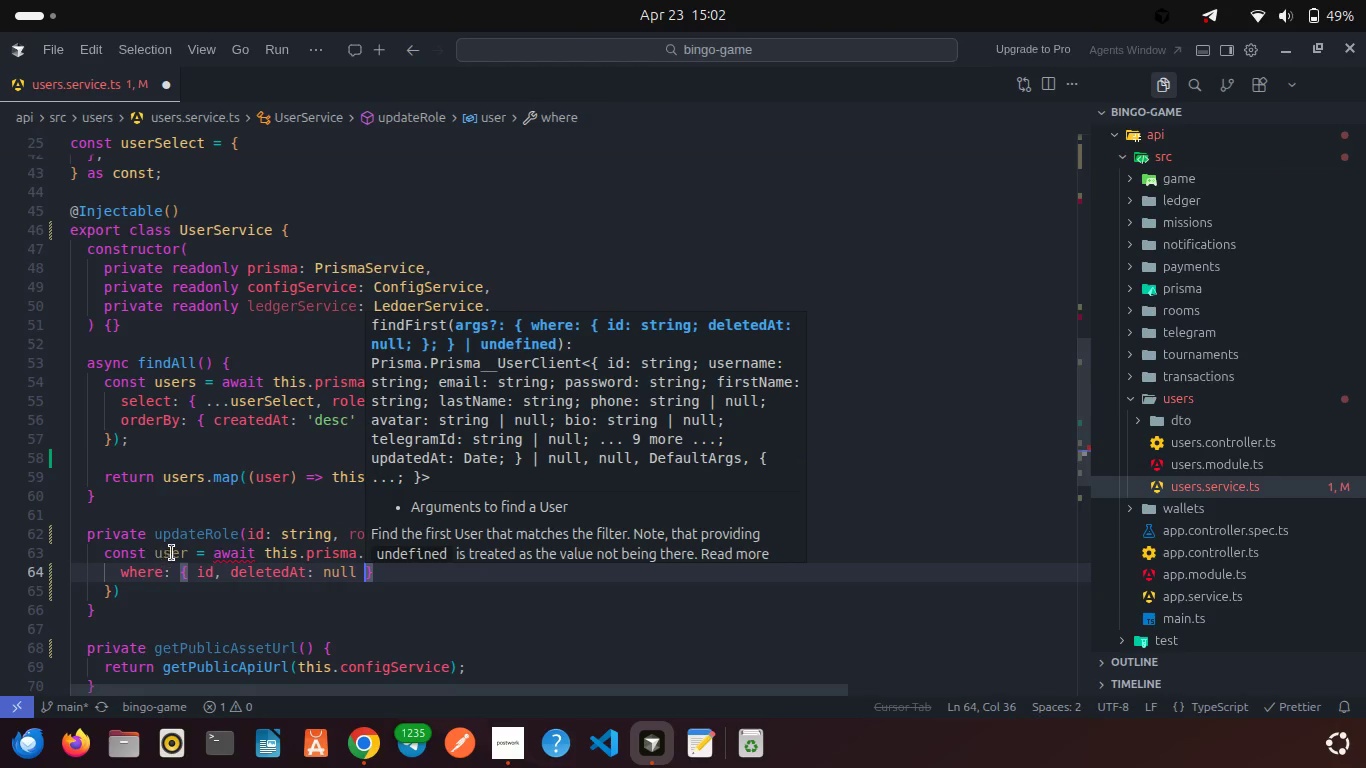 
mouse_move([142, 531])
 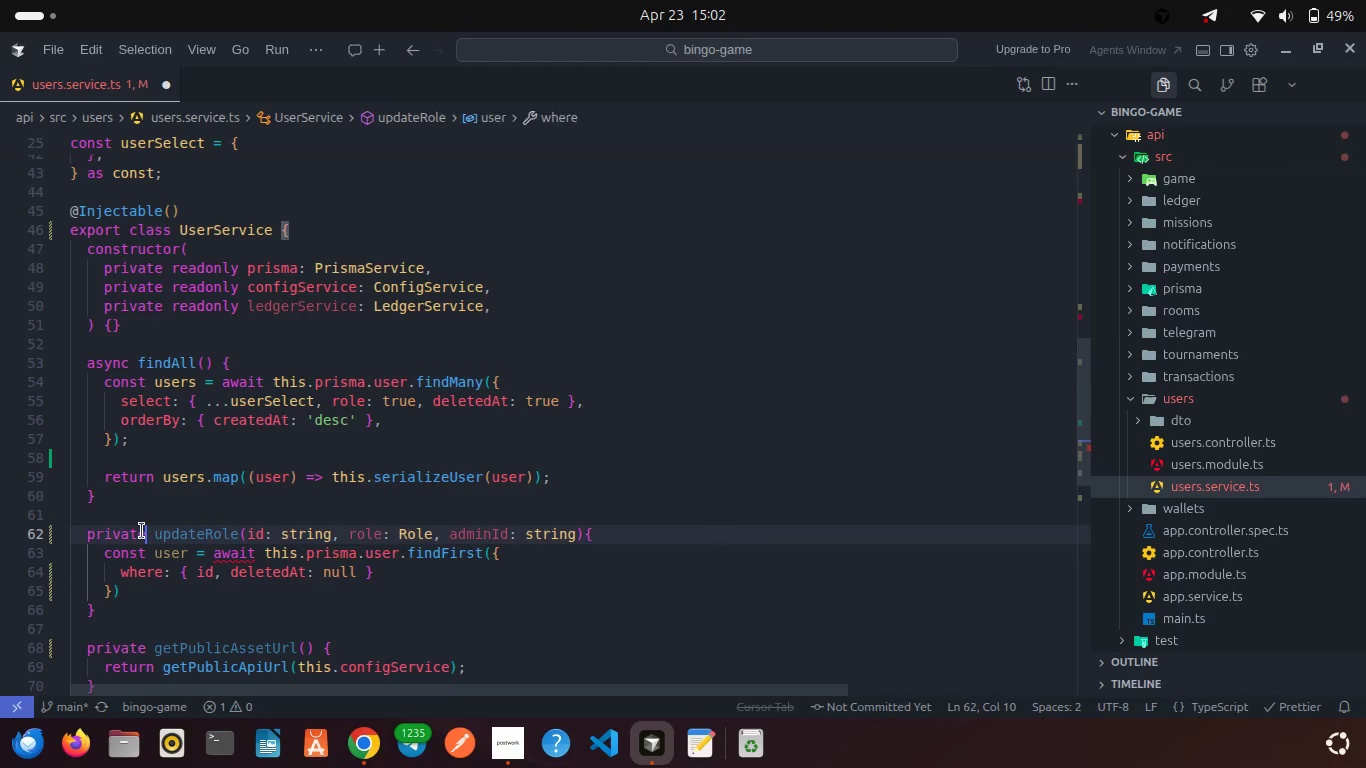 
double_click([142, 531])
 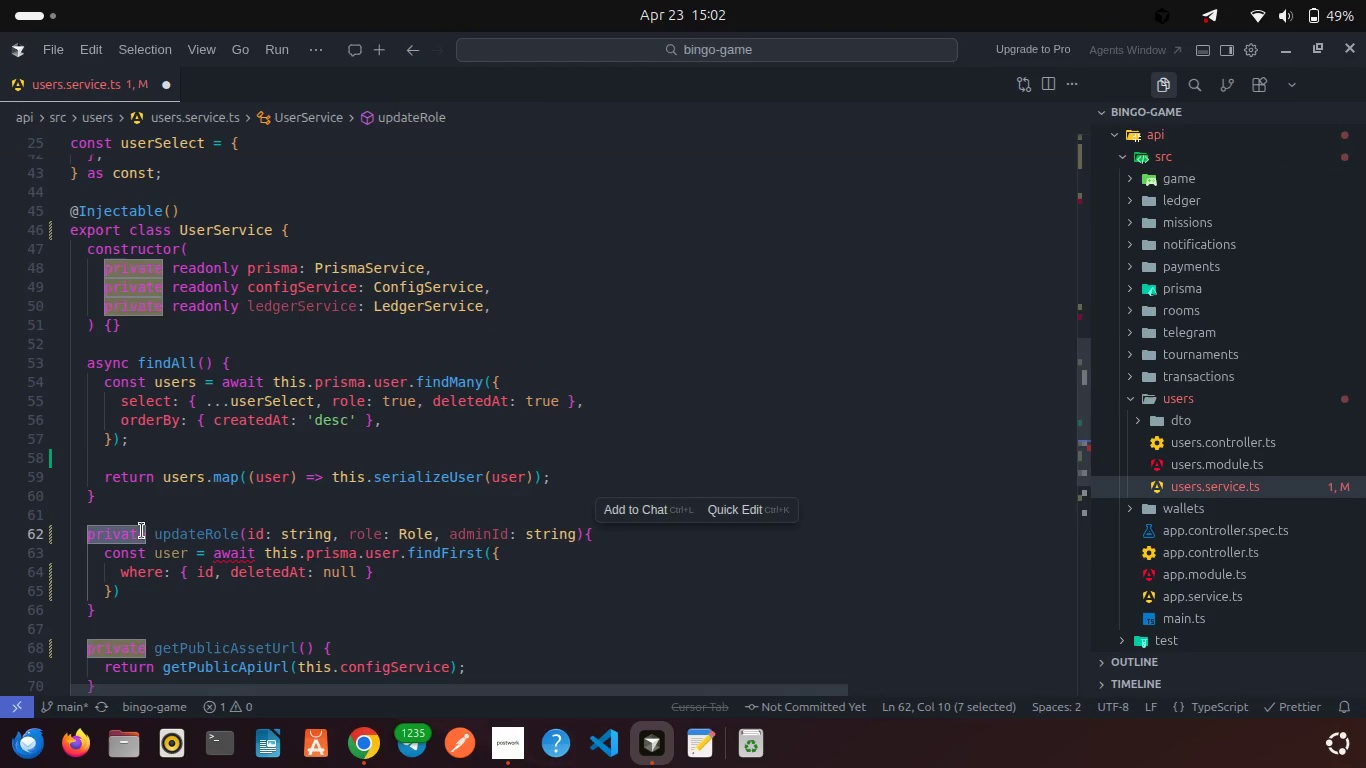 
type(asyn)
 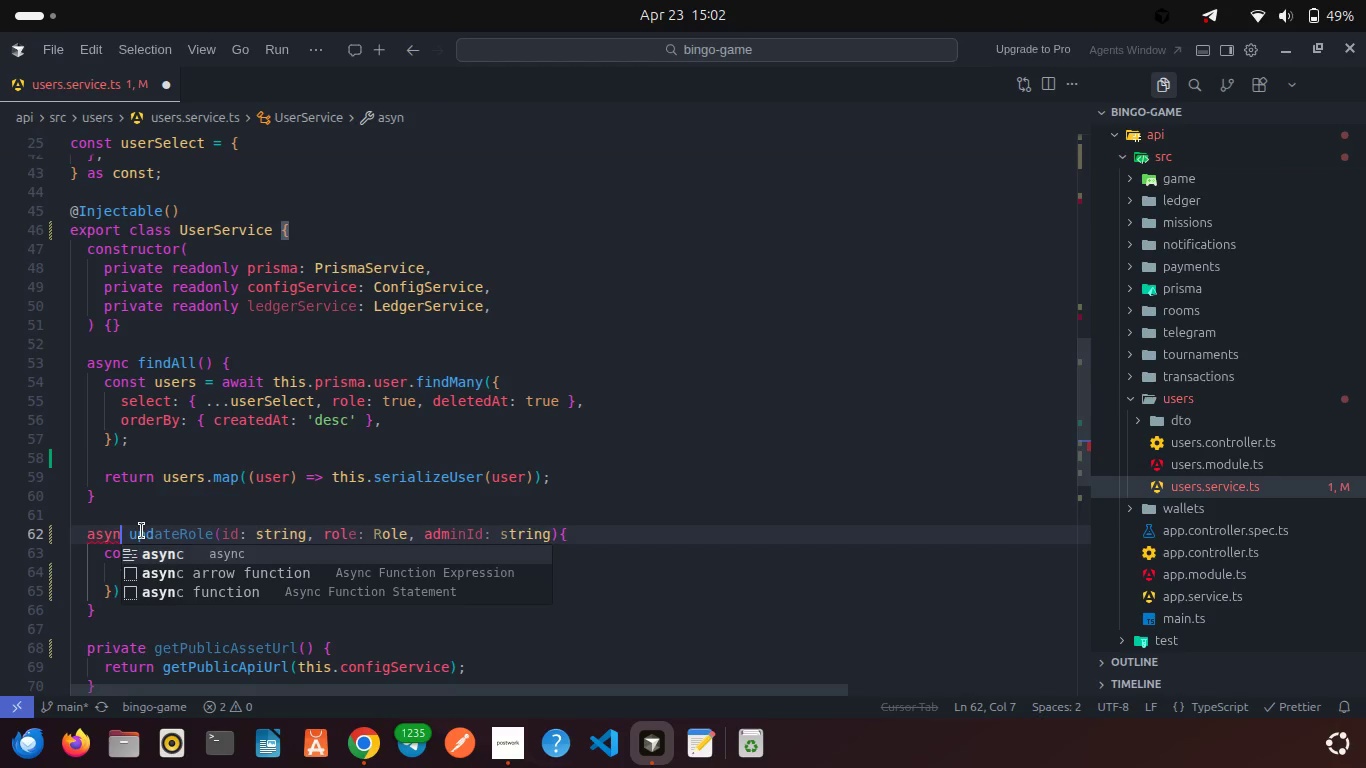 
key(Enter)
 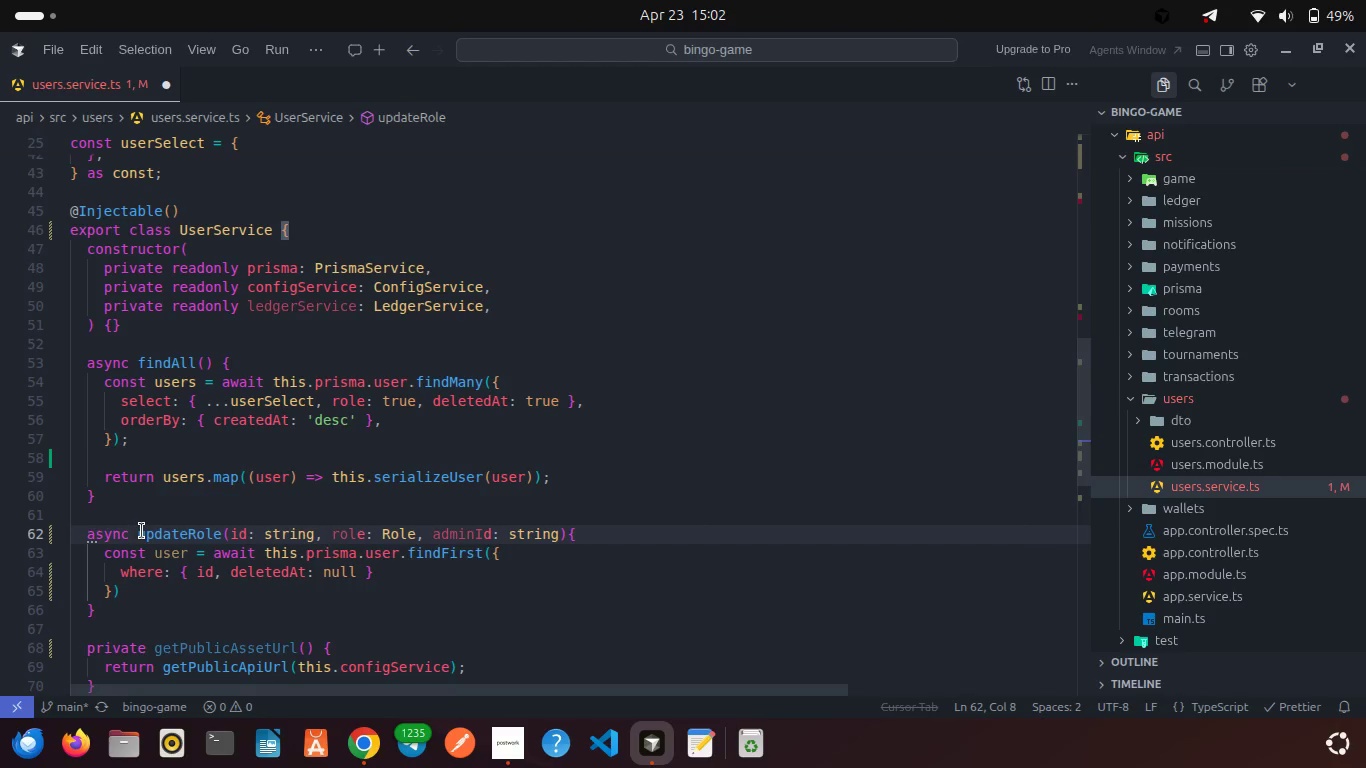 
key(Control+S)
 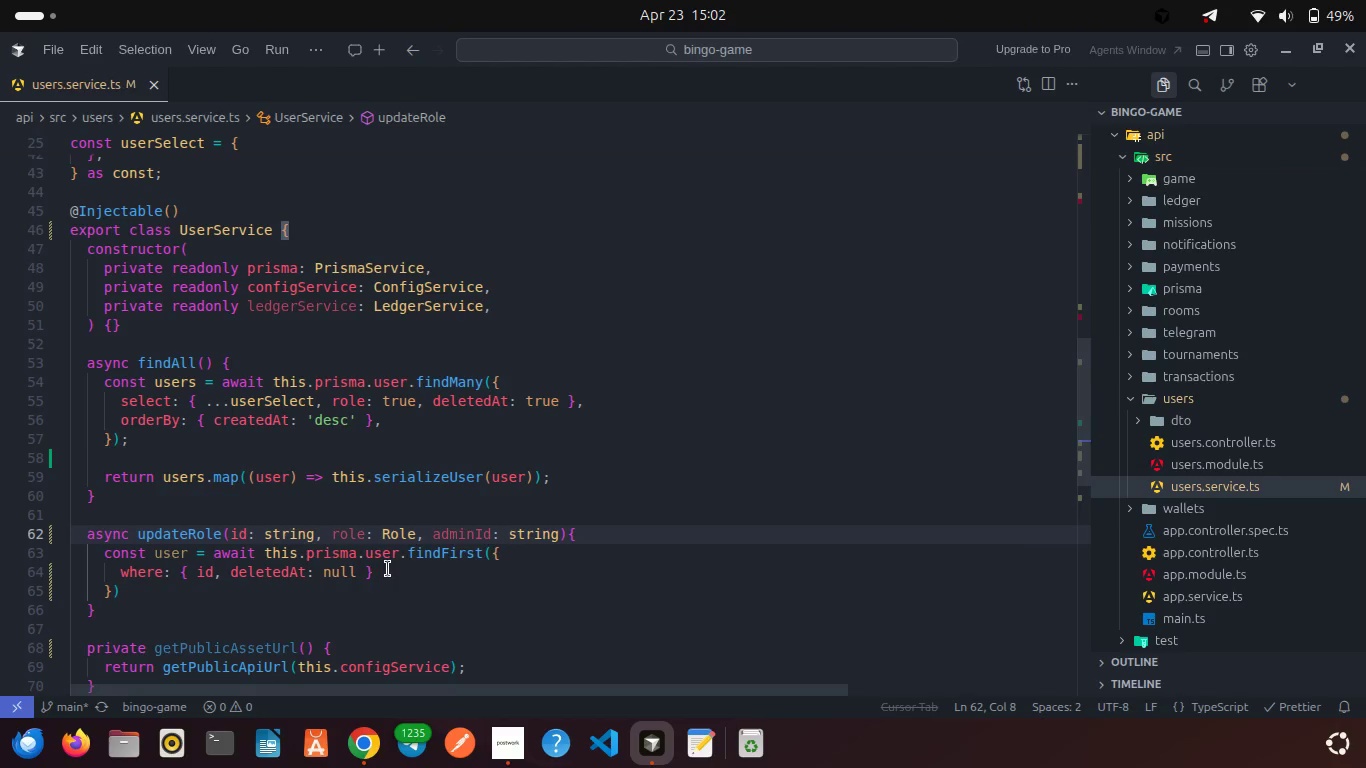 
left_click([388, 569])
 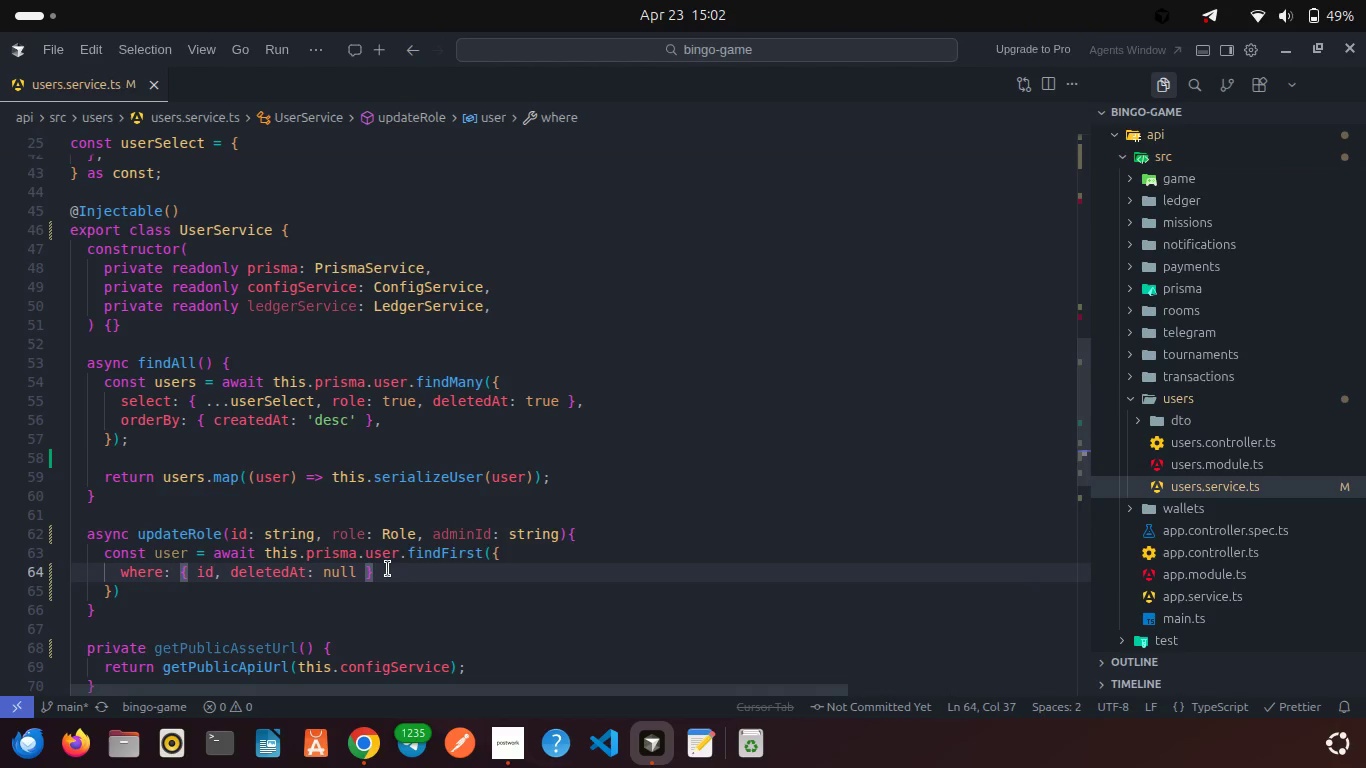 
wait(5.93)
 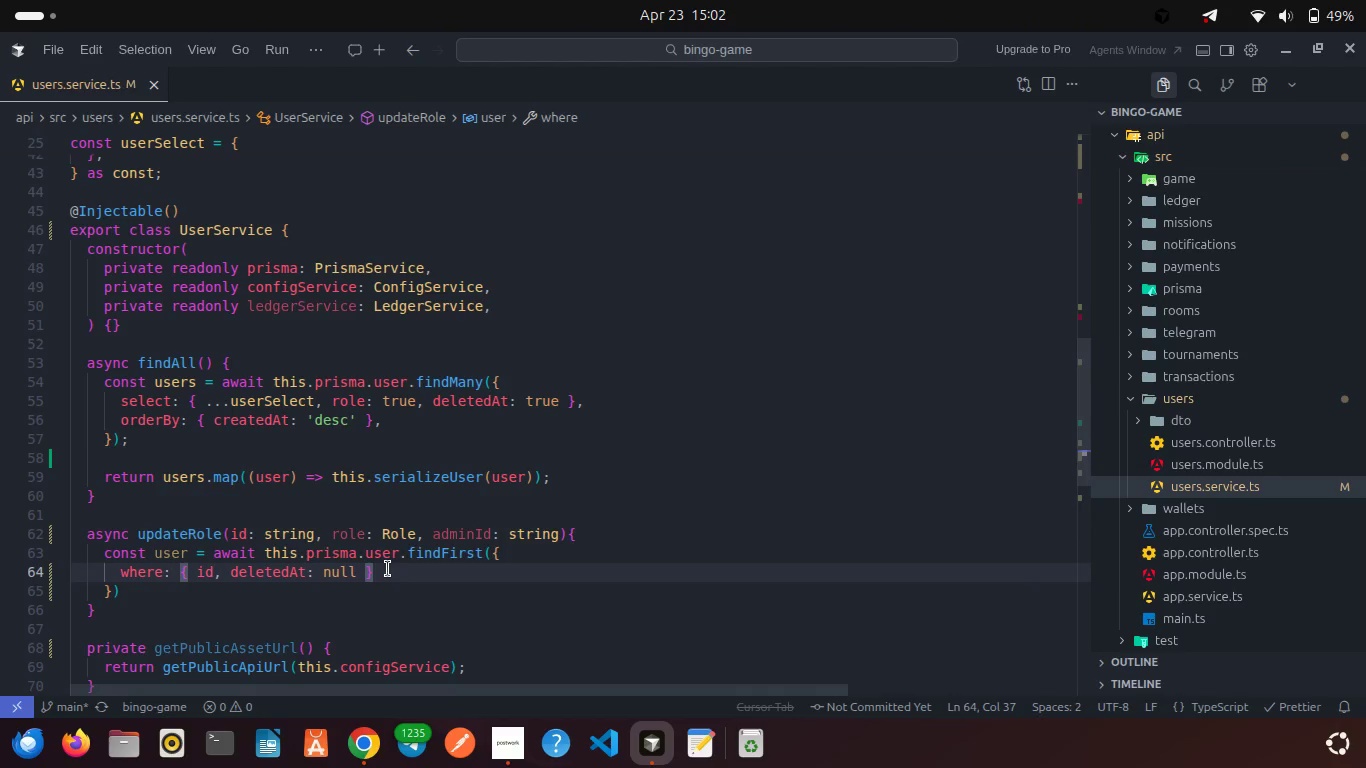 
left_click([129, 596])
 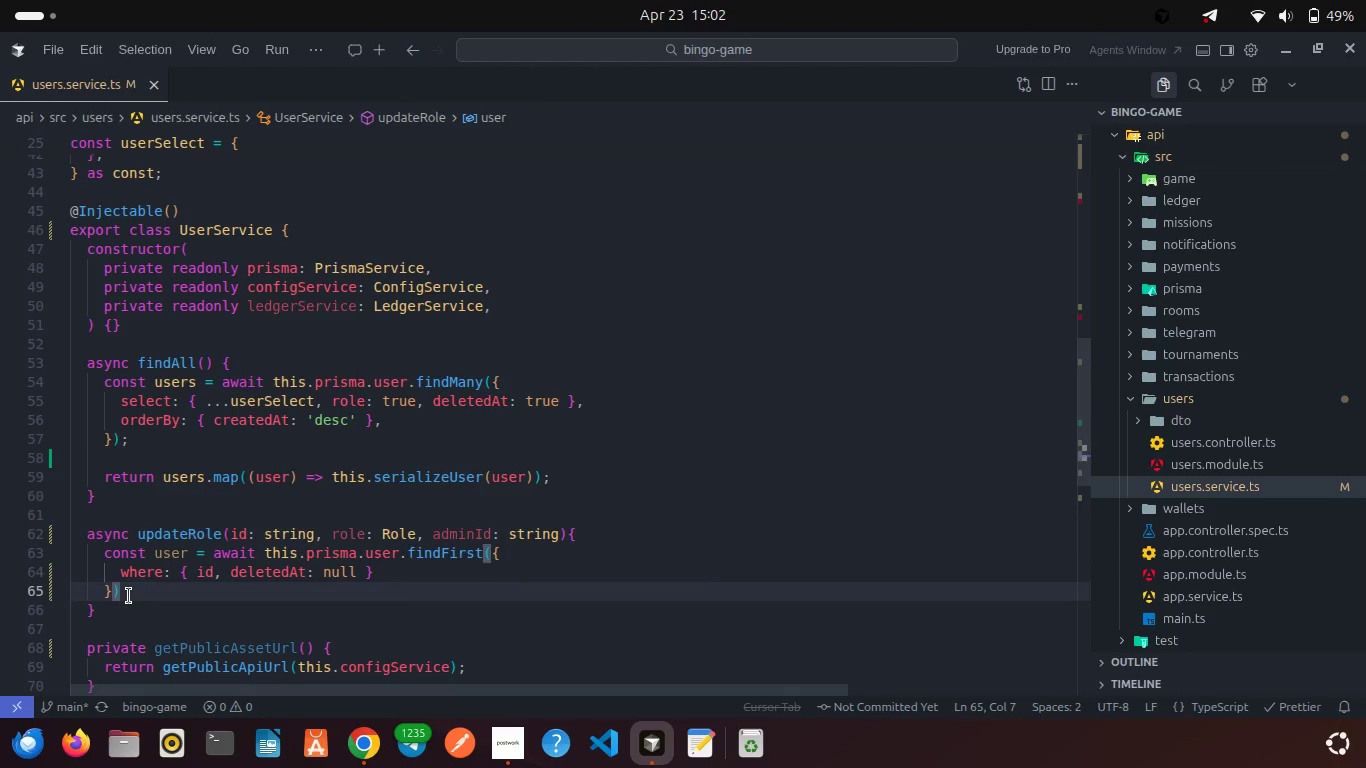 
key(Semicolon)
 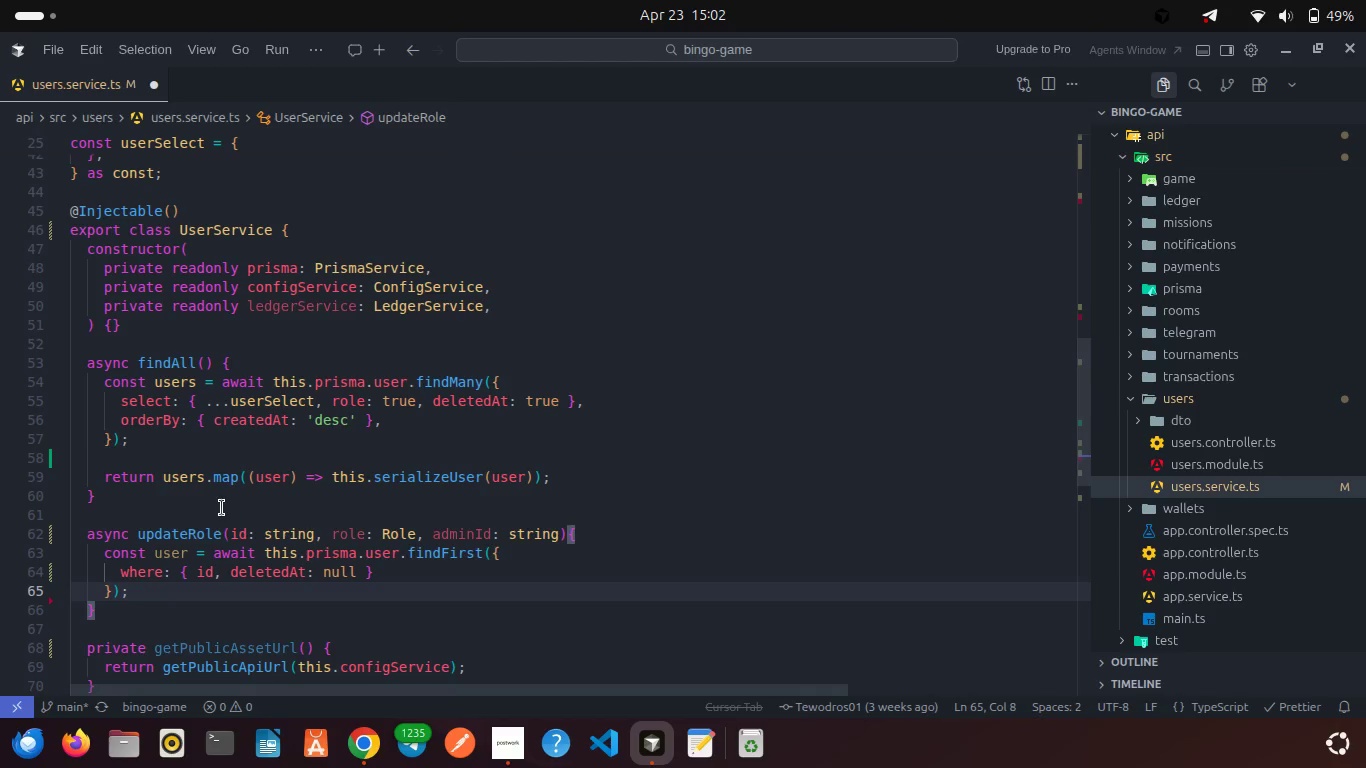 
scroll: coordinate [222, 508], scroll_direction: down, amount: 3.0
 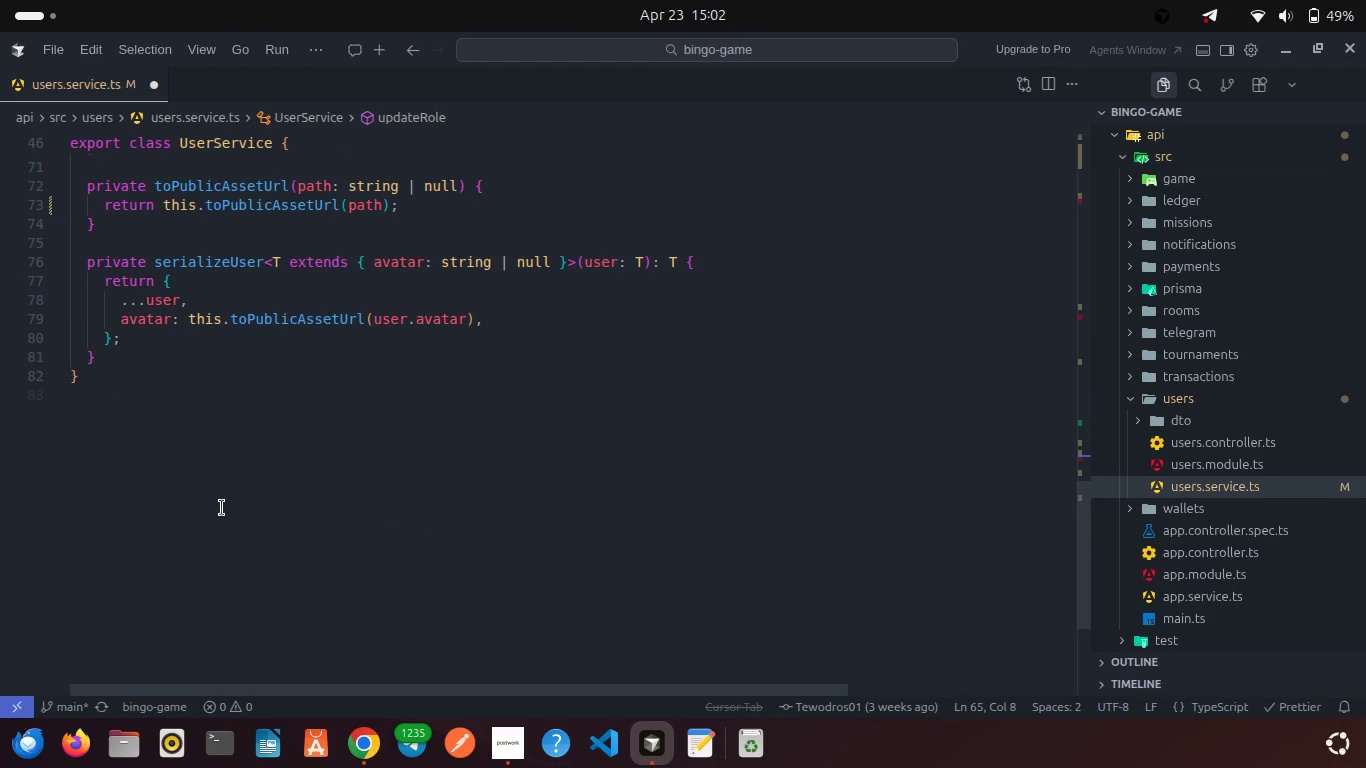 
scroll: coordinate [222, 508], scroll_direction: up, amount: 20.0
 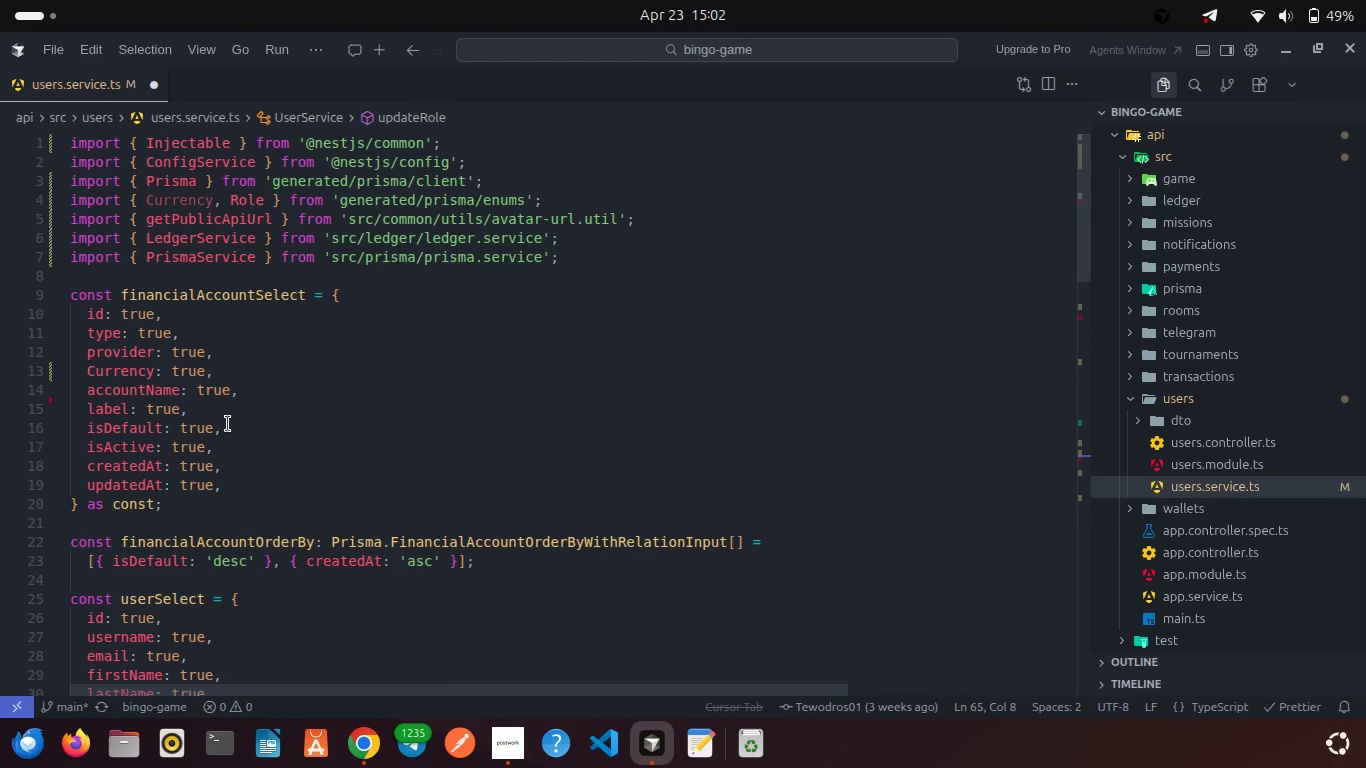 
scroll: coordinate [229, 421], scroll_direction: down, amount: 19.0
 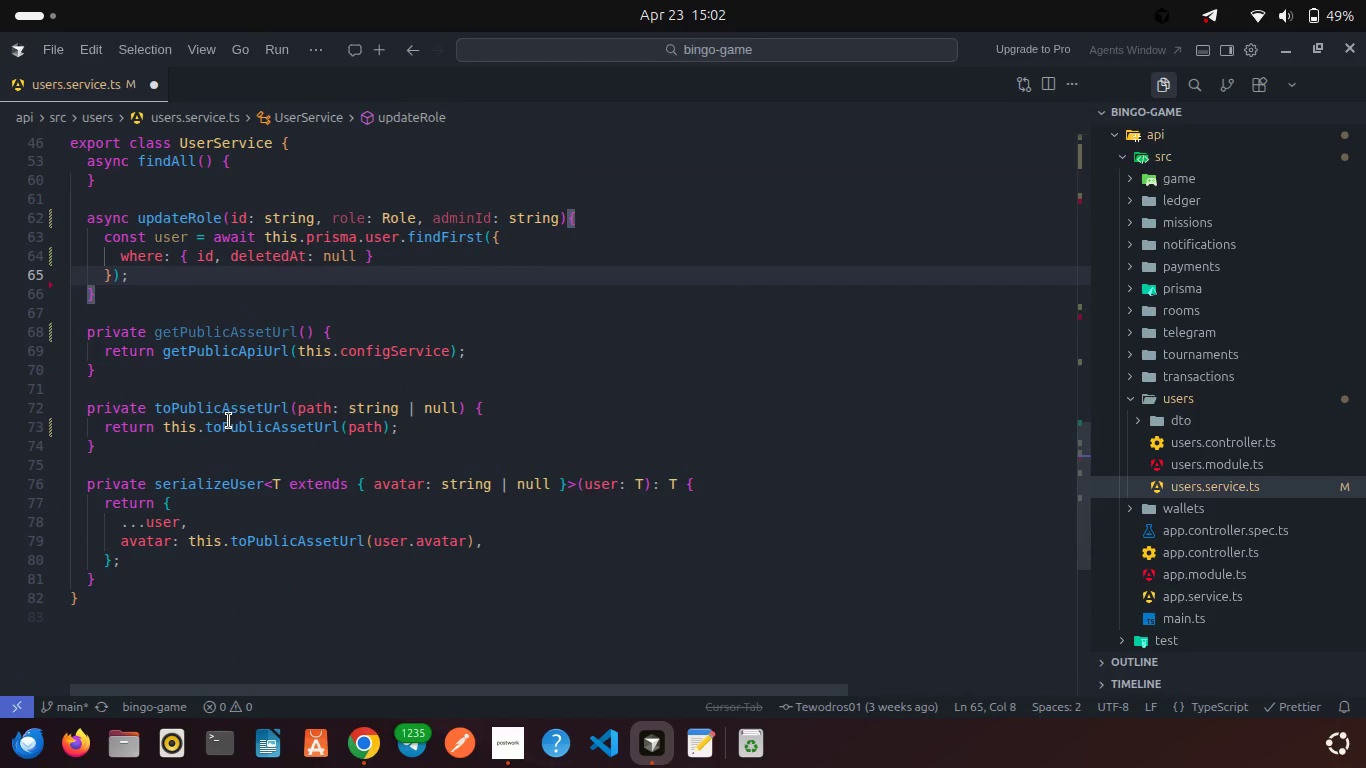 
scroll: coordinate [229, 421], scroll_direction: up, amount: 6.0
 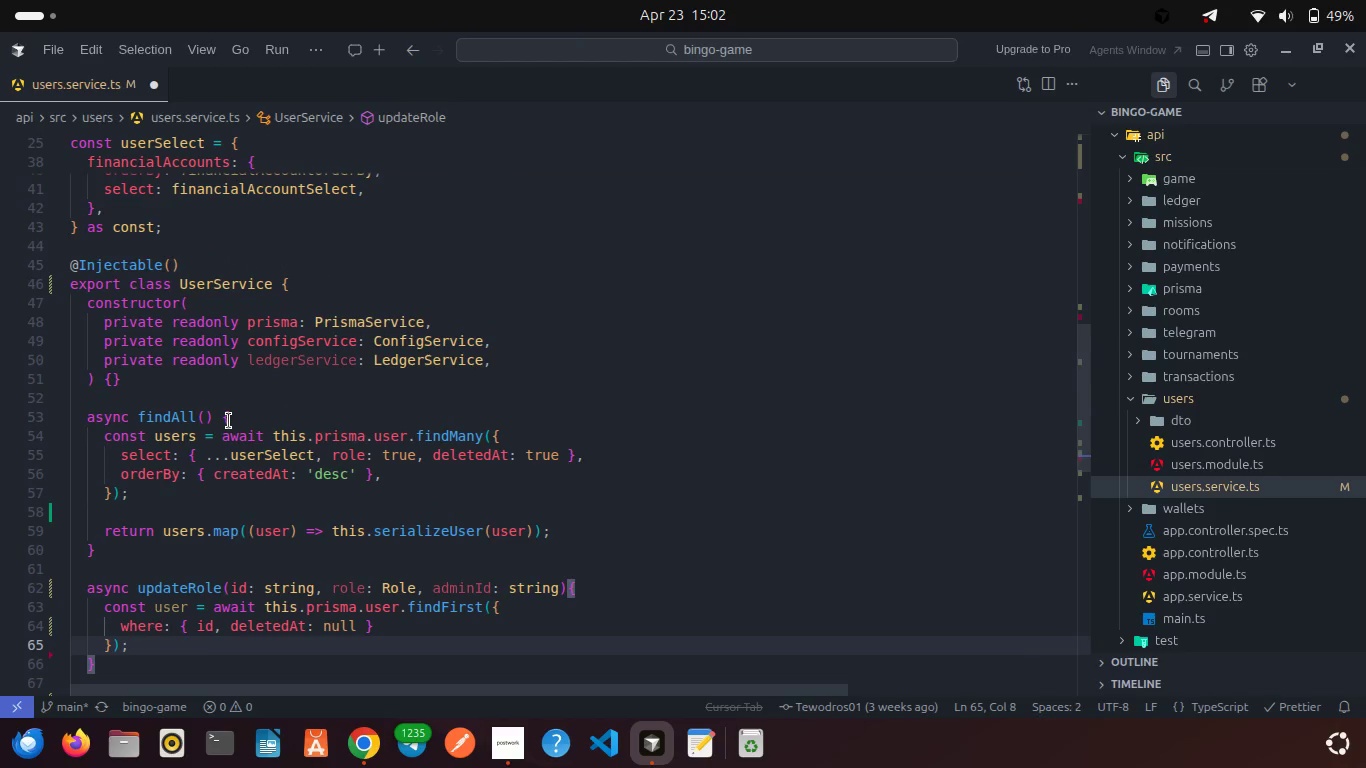 
wait(12.14)
 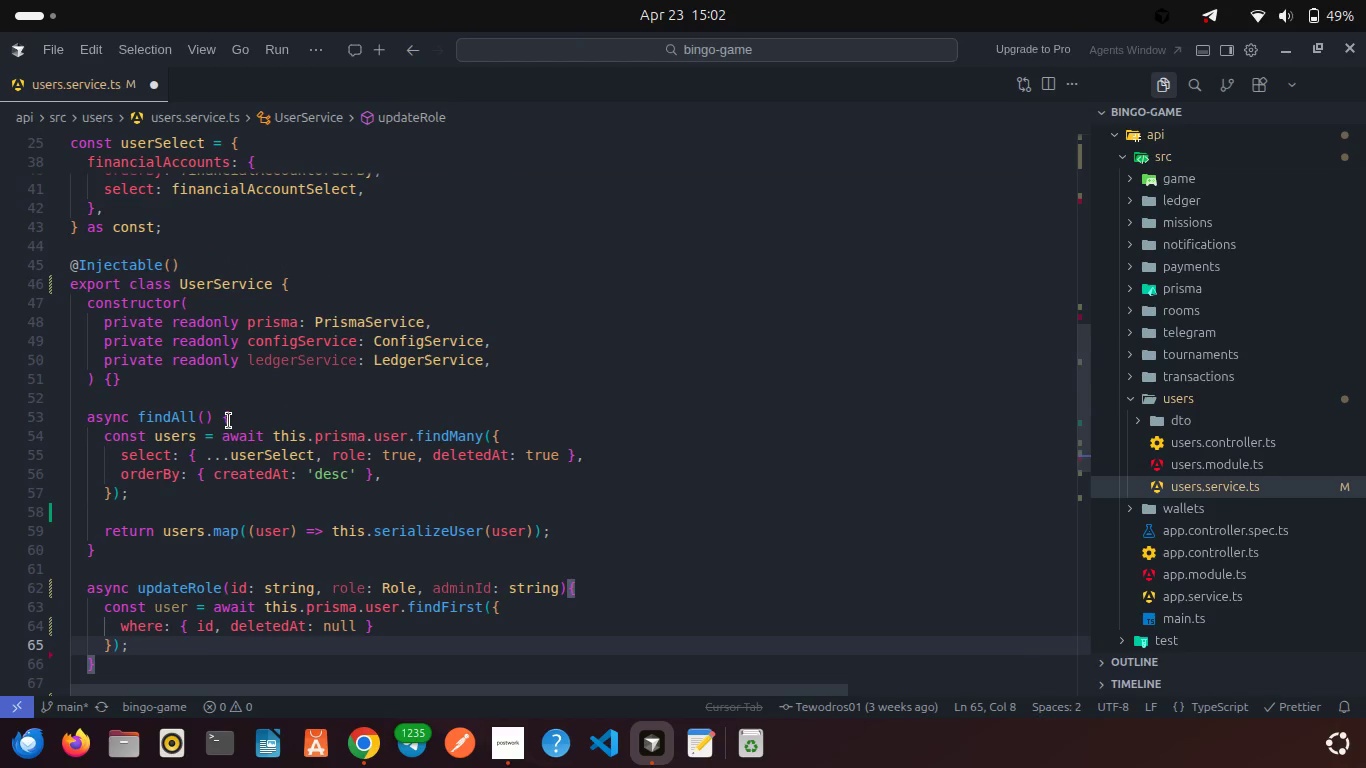 
scroll: coordinate [229, 421], scroll_direction: up, amount: 1.0
 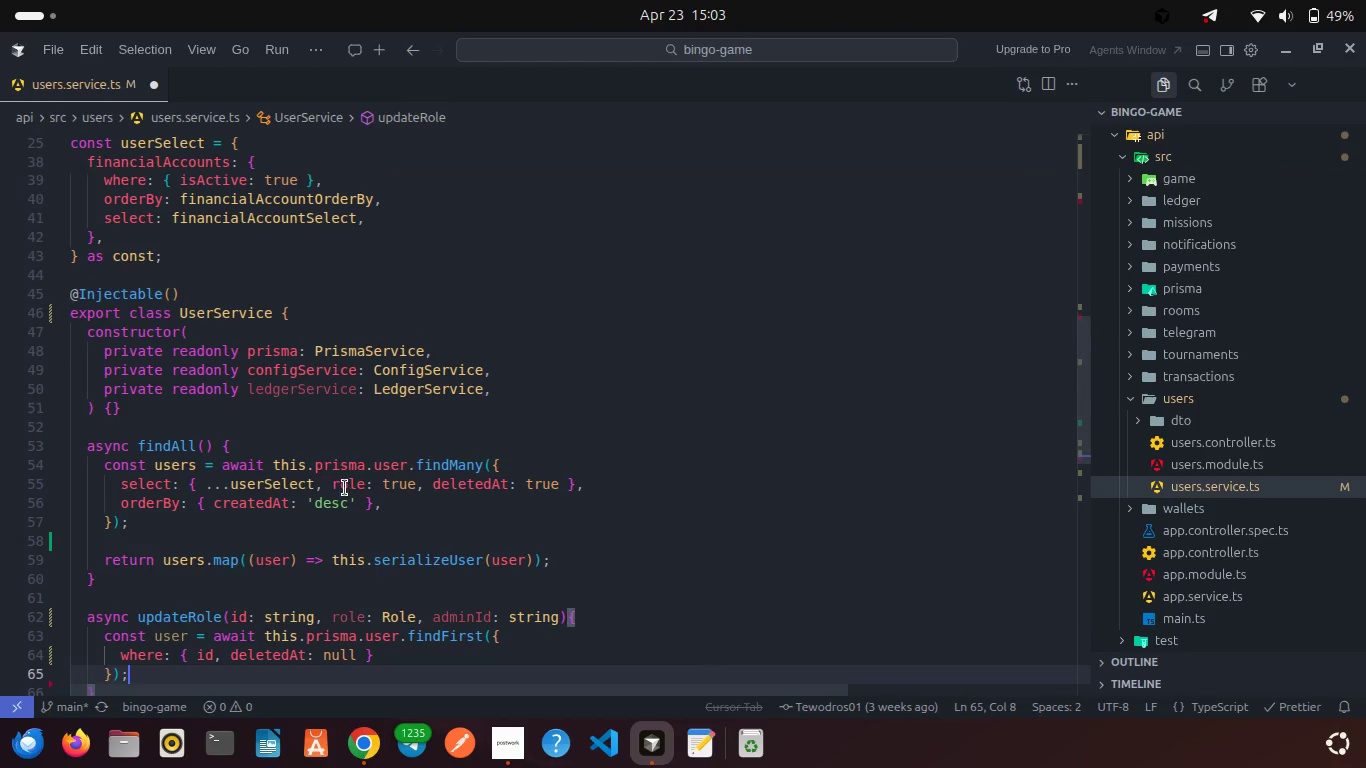 
scroll: coordinate [345, 488], scroll_direction: down, amount: 1.0
 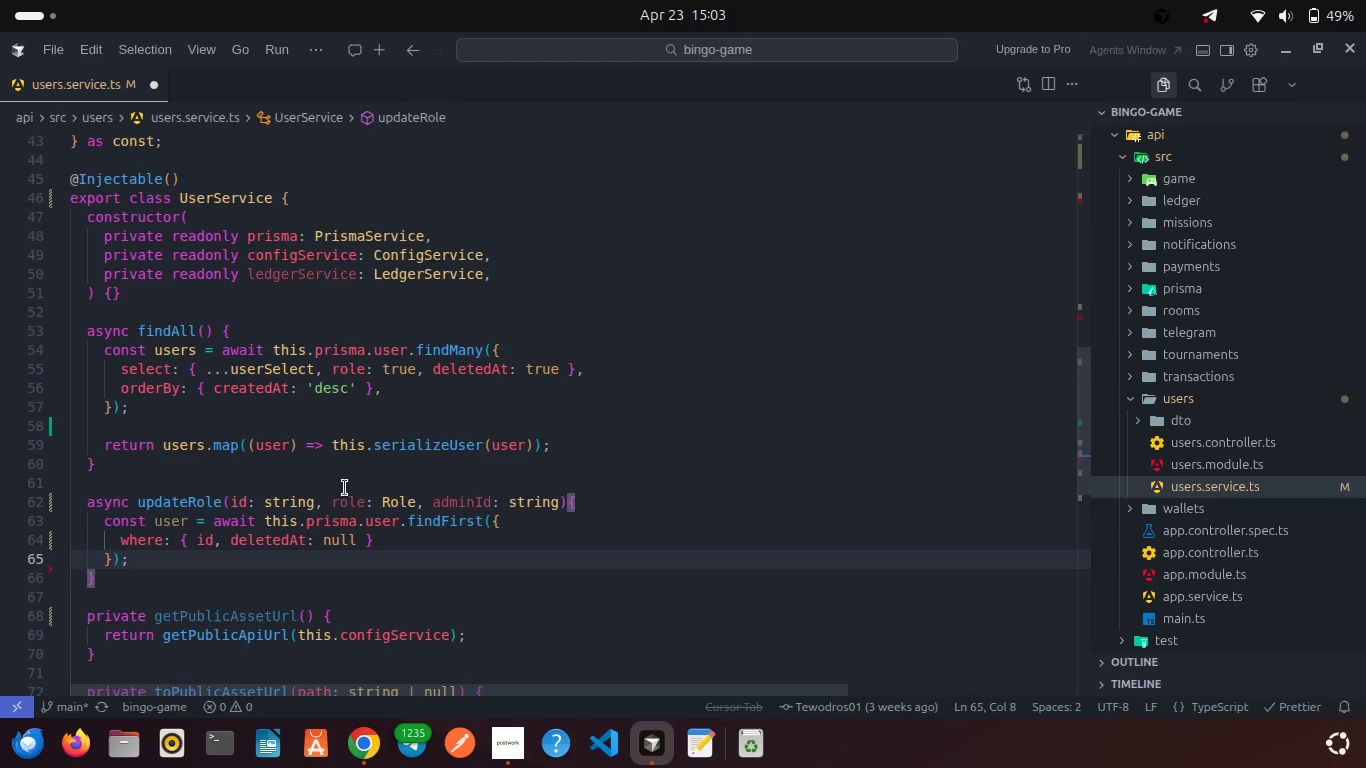 
wait(13.4)
 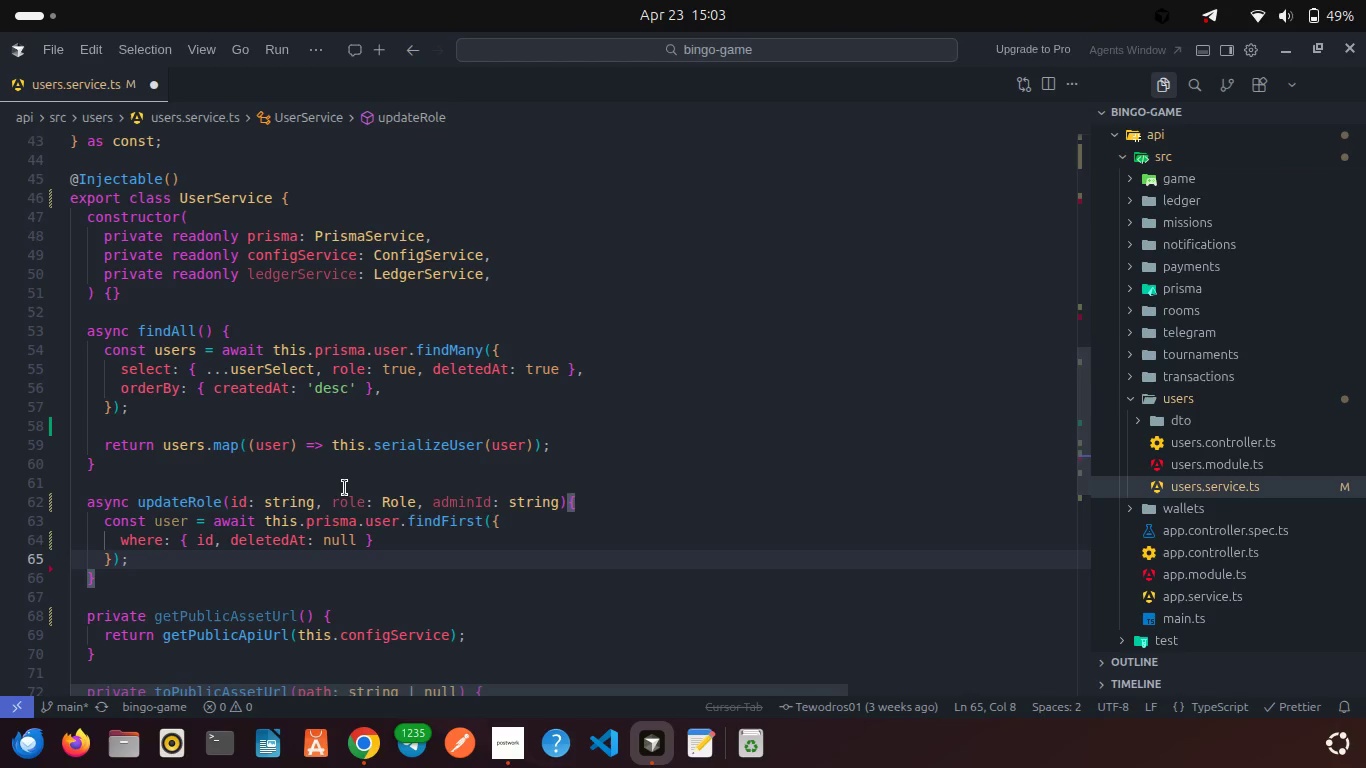 
scroll: coordinate [406, 497], scroll_direction: up, amount: 1.0
 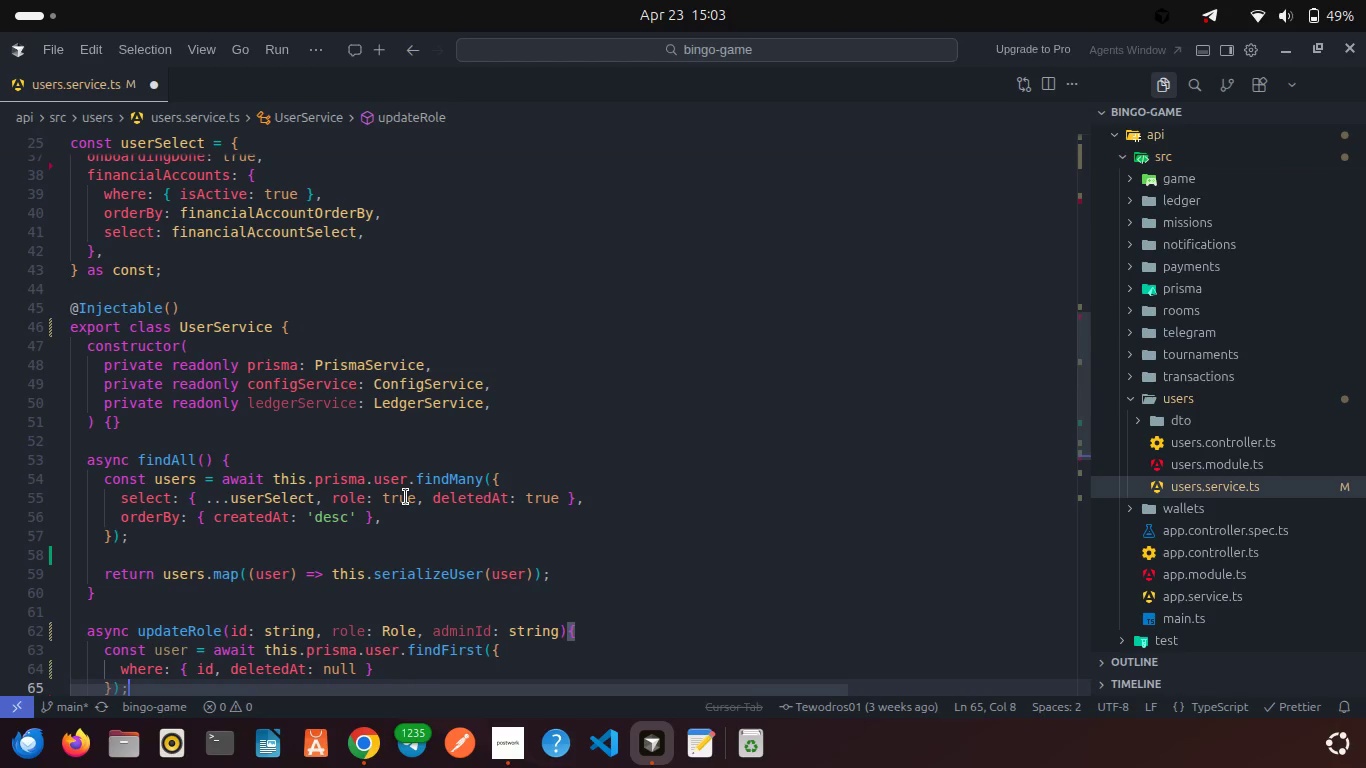 
scroll: coordinate [406, 497], scroll_direction: down, amount: 2.0
 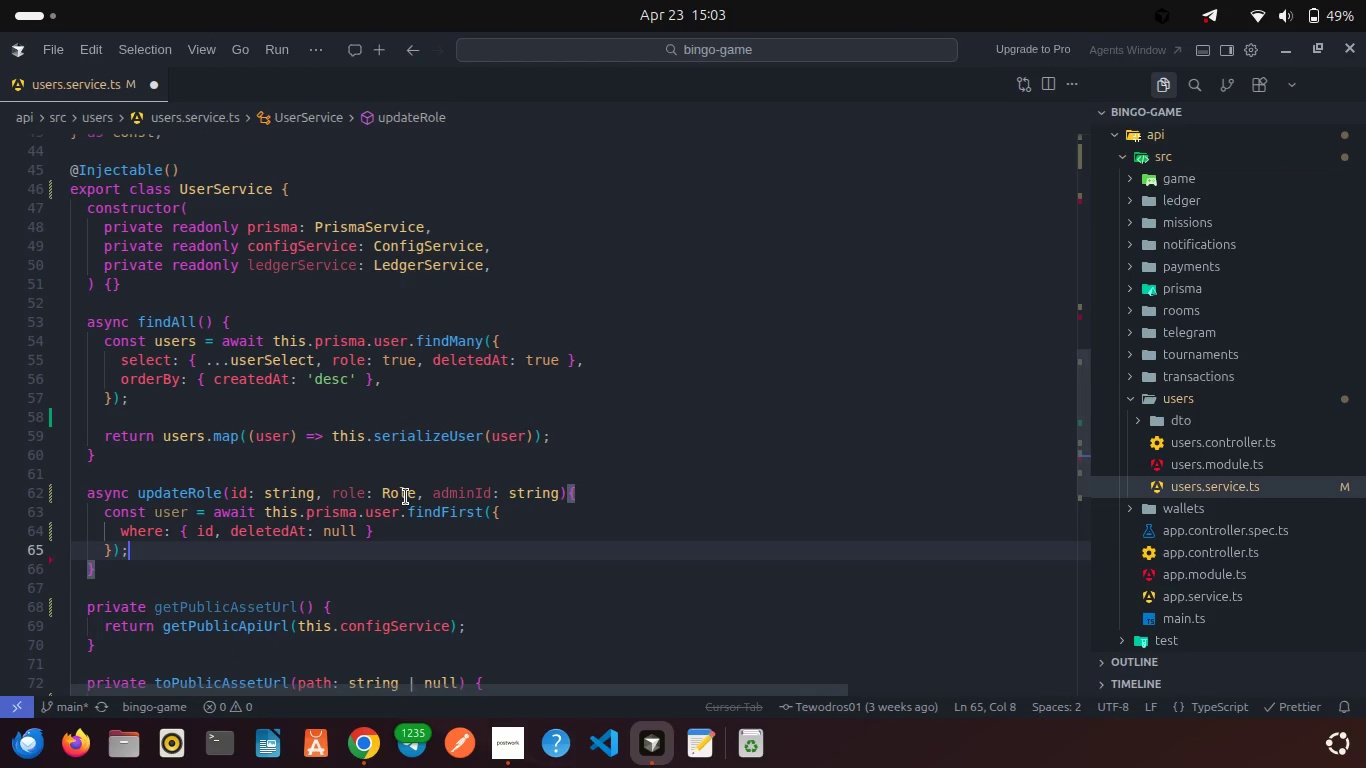 
wait(12.67)
 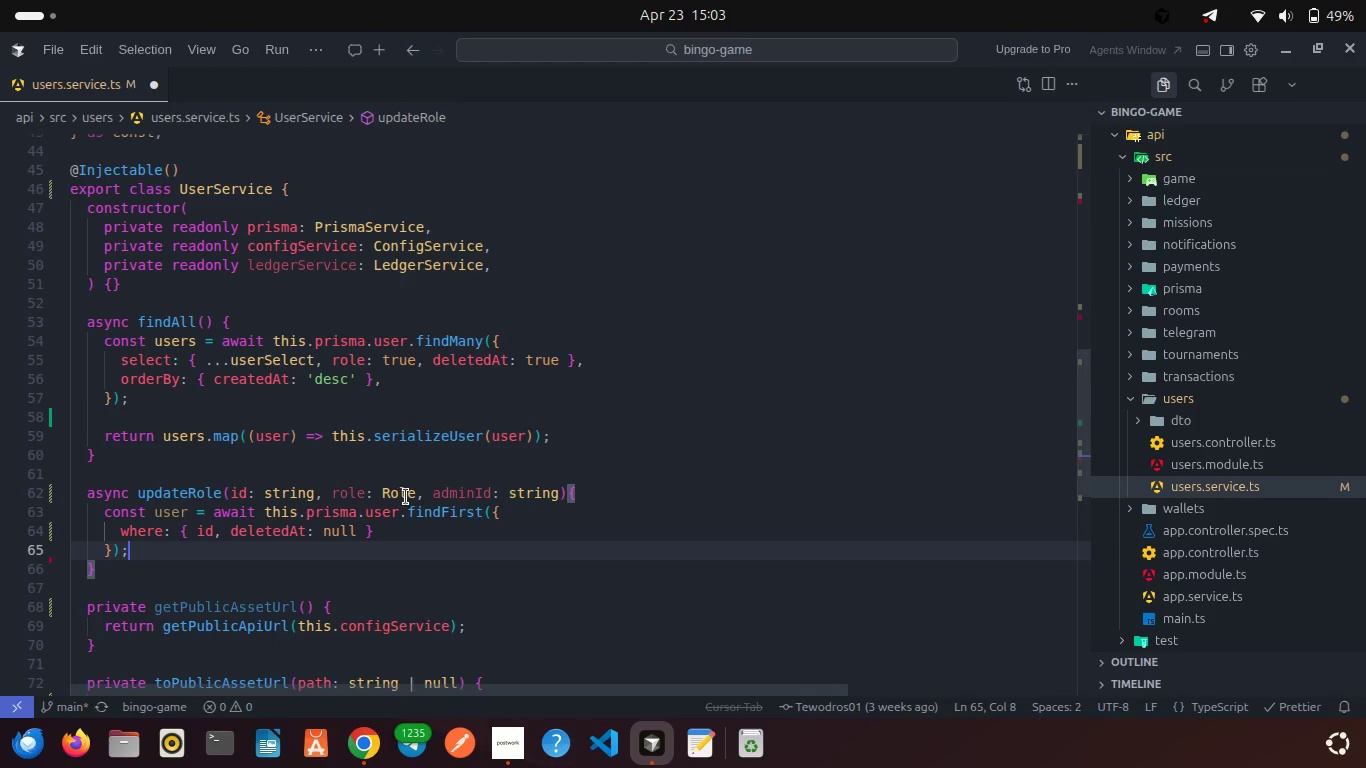 
scroll: coordinate [406, 497], scroll_direction: none, amount: 0.0
 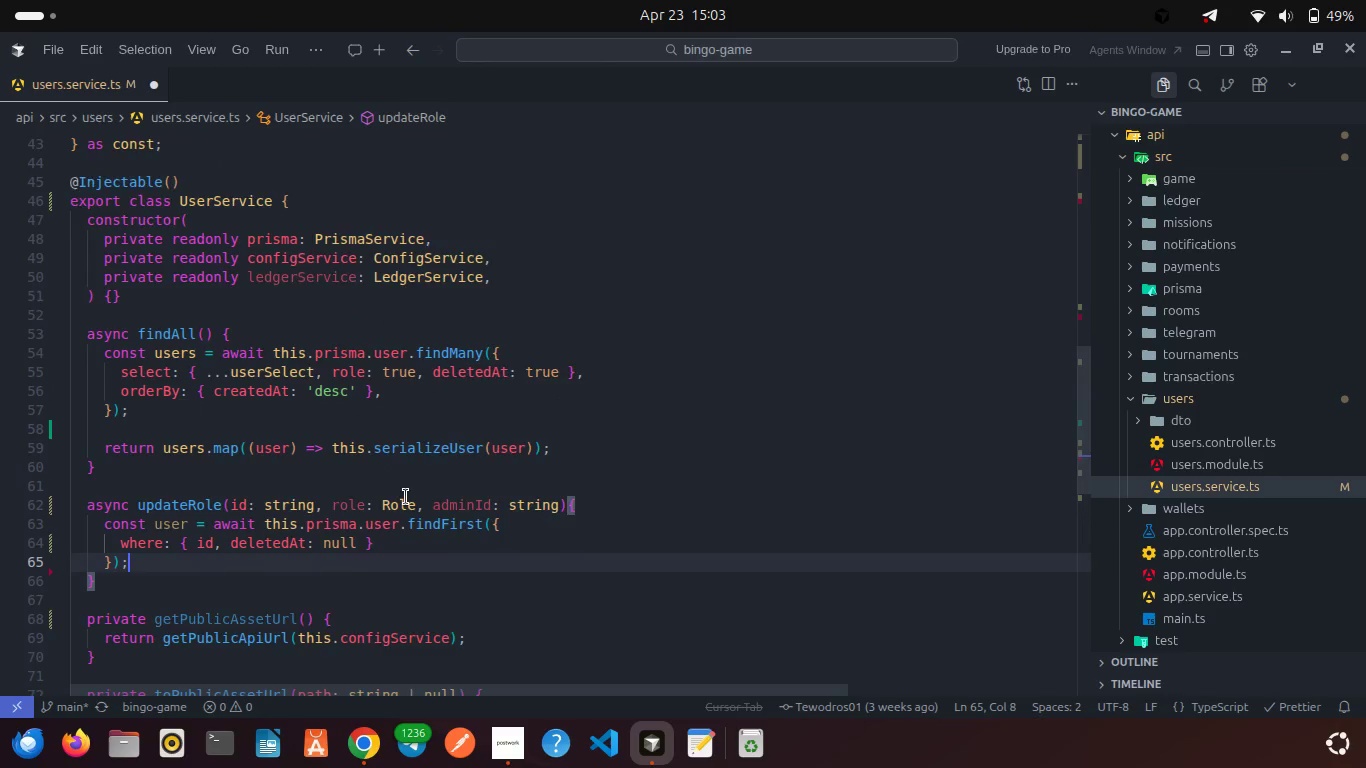 
scroll: coordinate [406, 497], scroll_direction: up, amount: 10.0
 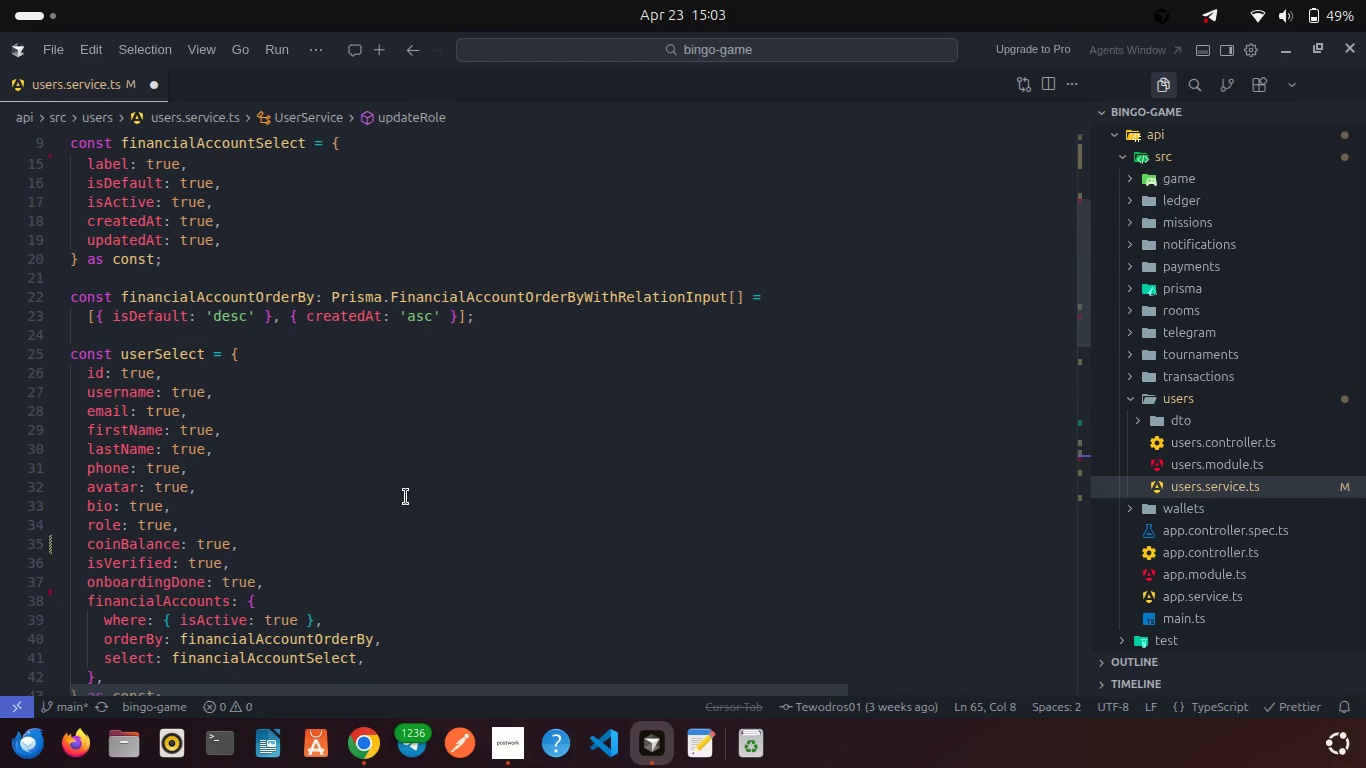 
scroll: coordinate [406, 497], scroll_direction: down, amount: 10.0
 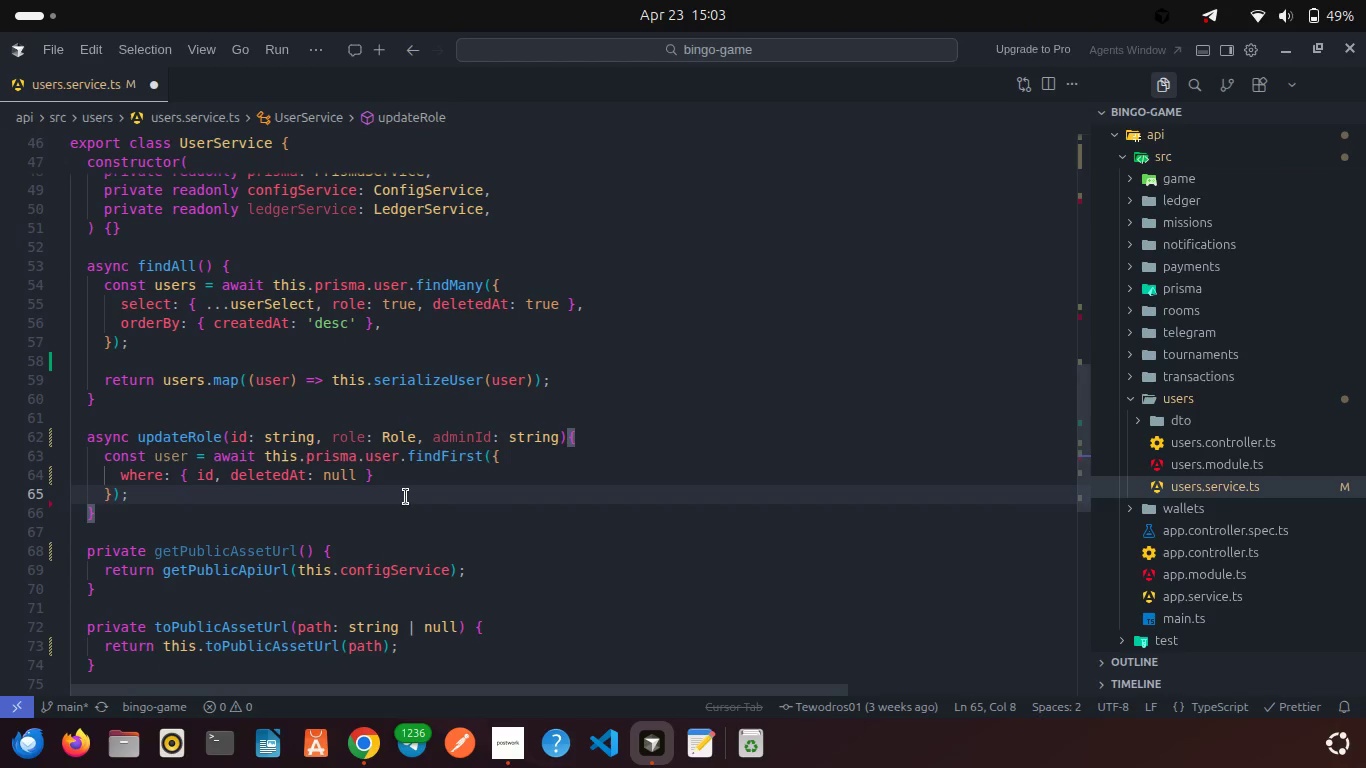 
scroll: coordinate [406, 497], scroll_direction: down, amount: 5.0
 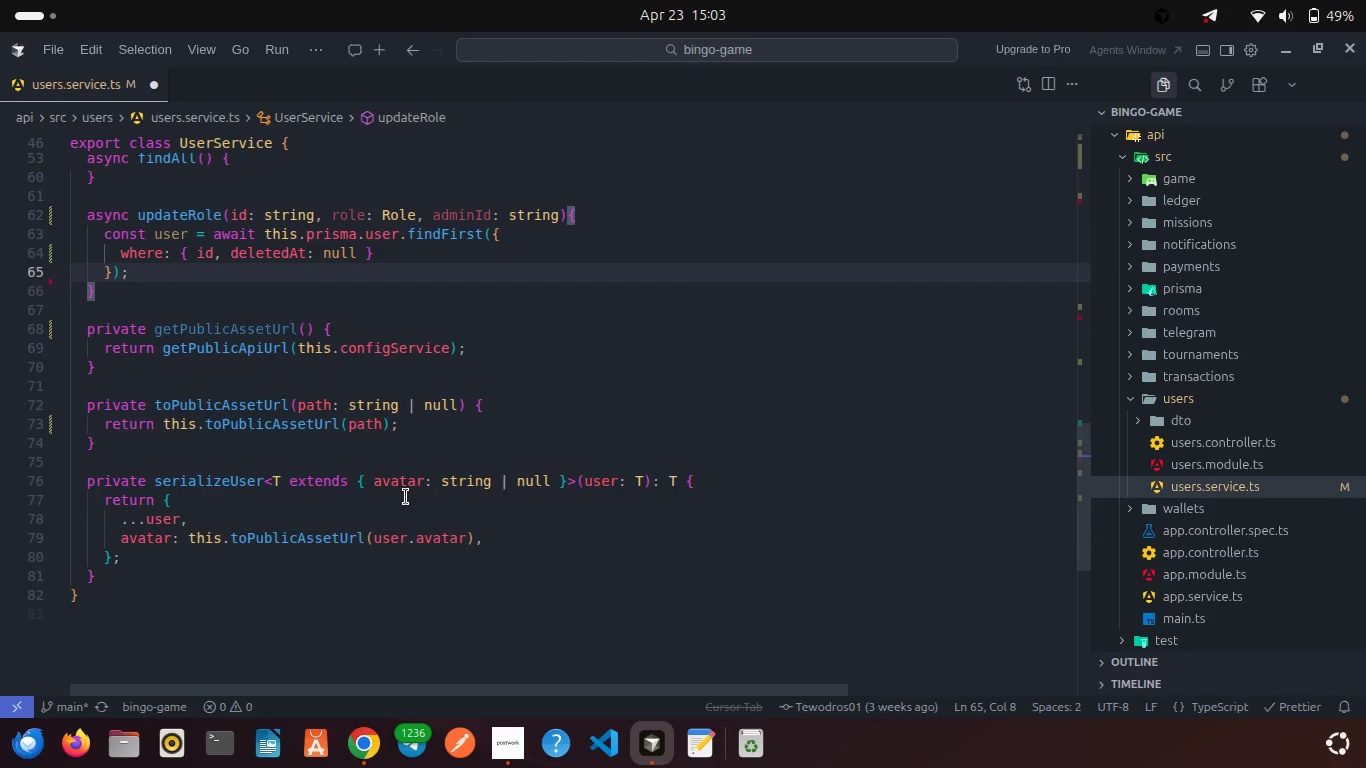 
scroll: coordinate [406, 497], scroll_direction: up, amount: 5.0
 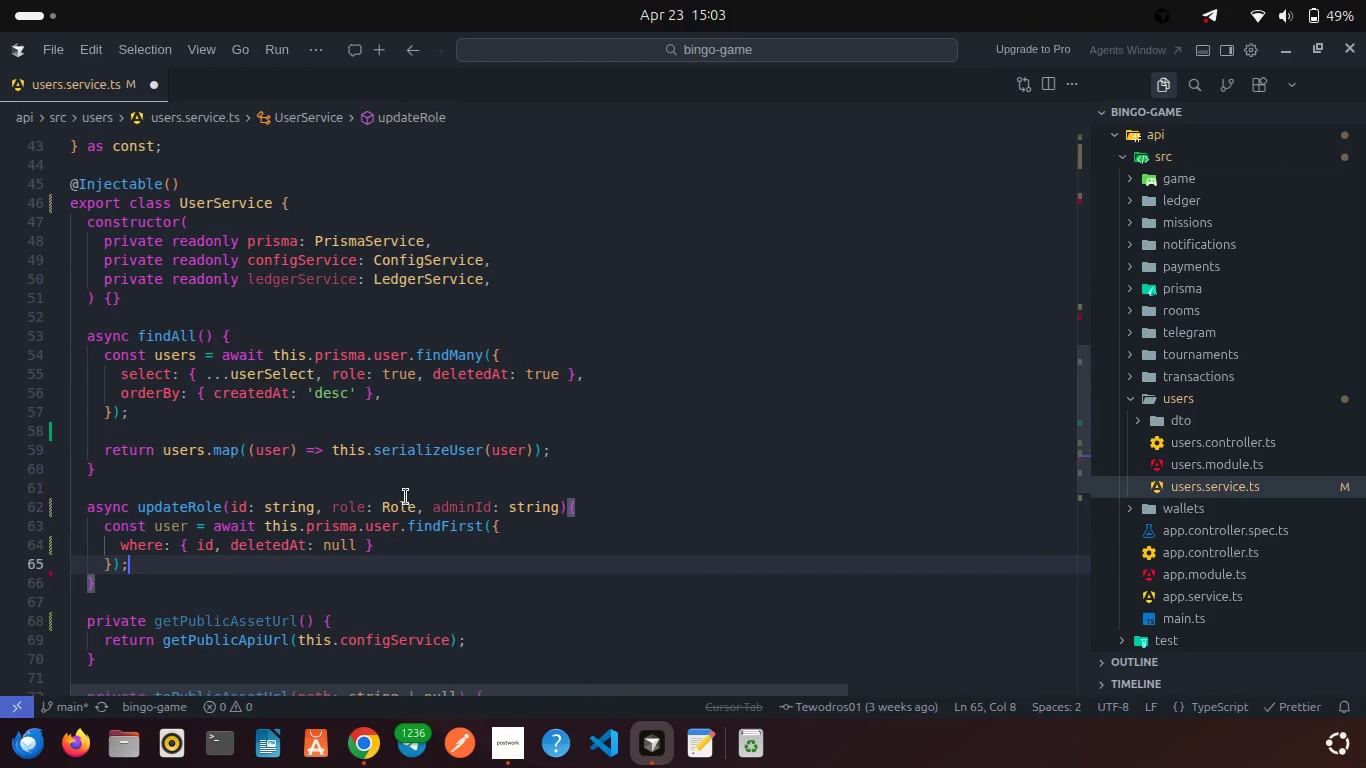 
scroll: coordinate [406, 497], scroll_direction: down, amount: 5.0
 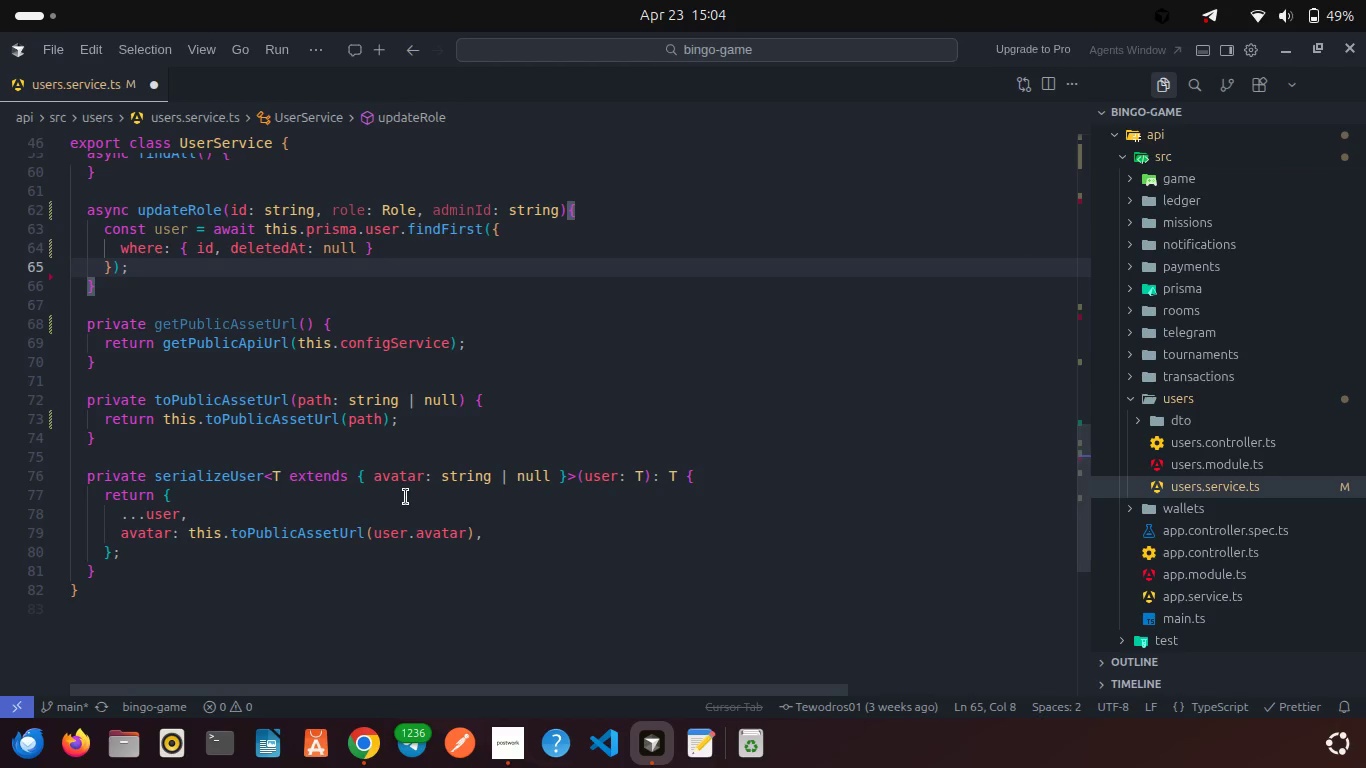 
scroll: coordinate [406, 497], scroll_direction: up, amount: 1.0
 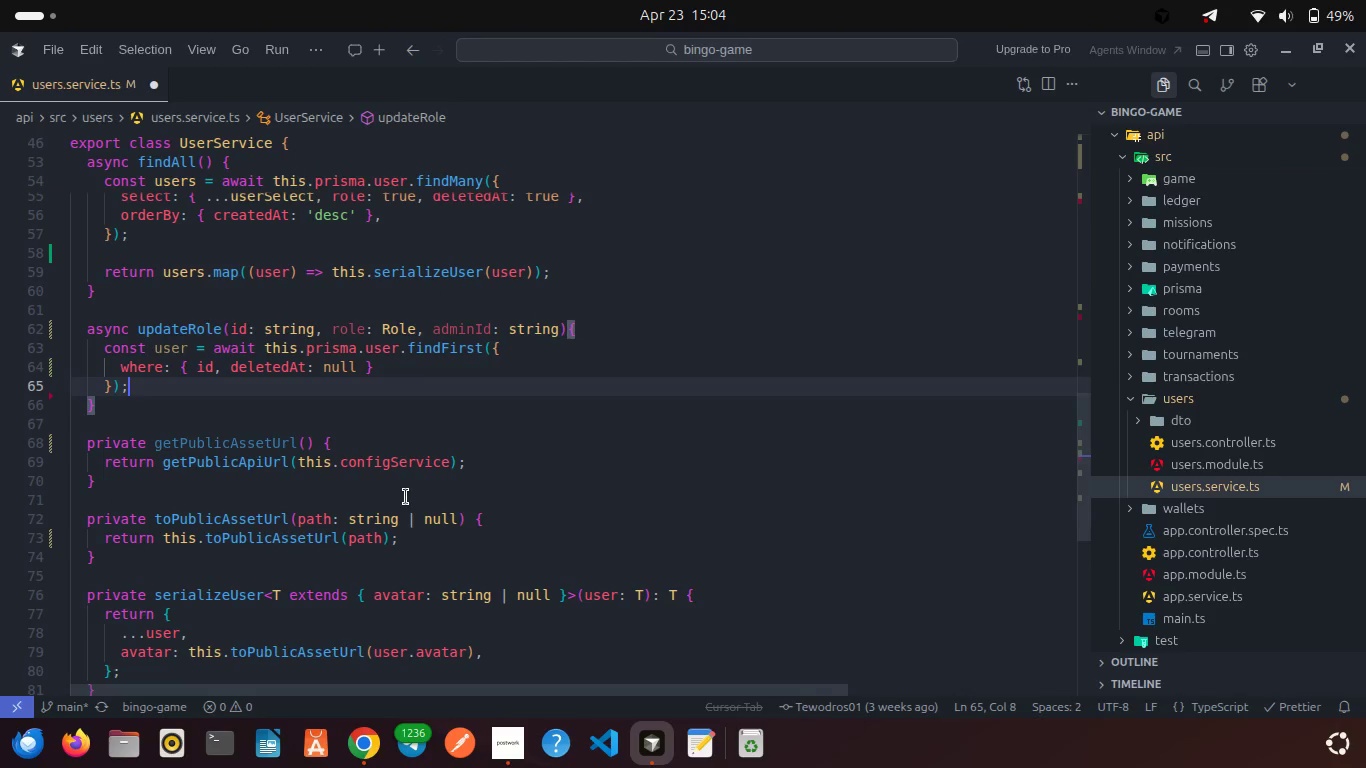 
wait(6.21)
 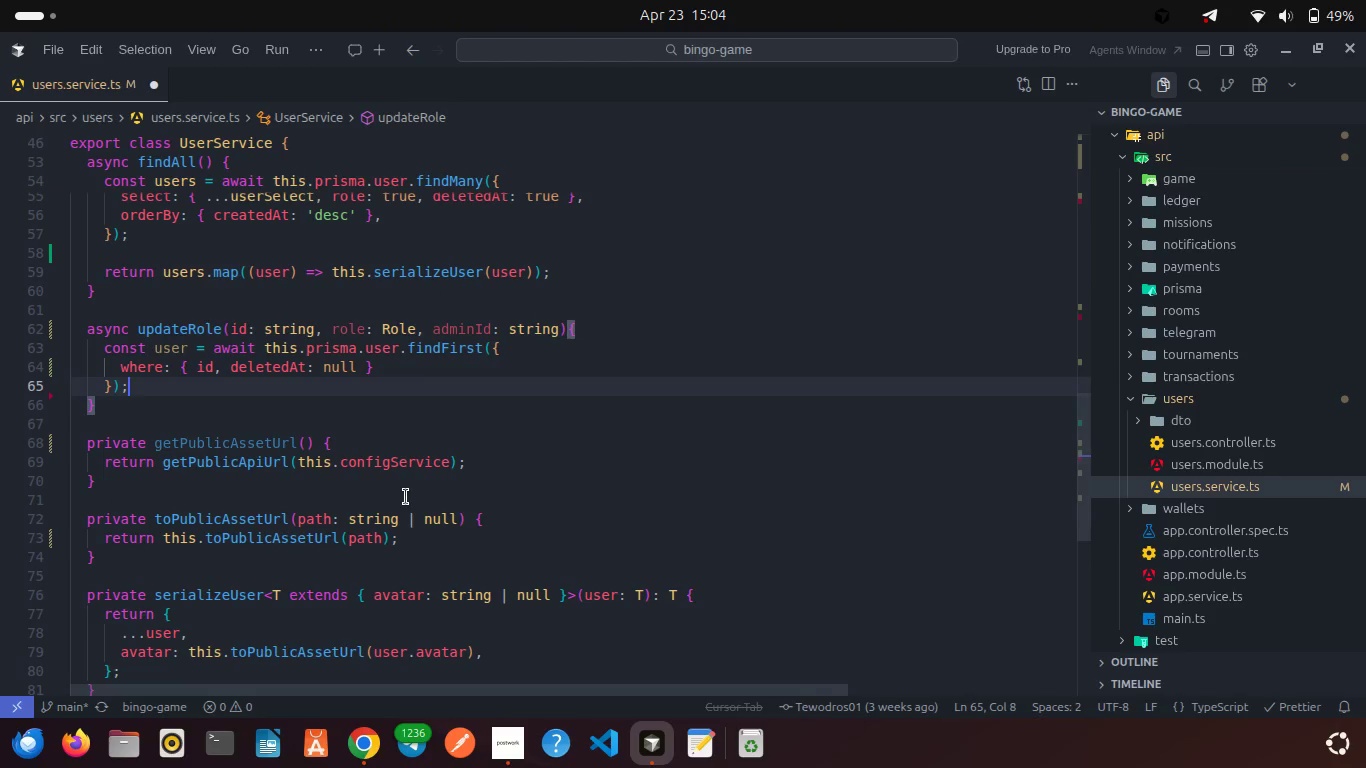 
scroll: coordinate [406, 499], scroll_direction: up, amount: 4.0
 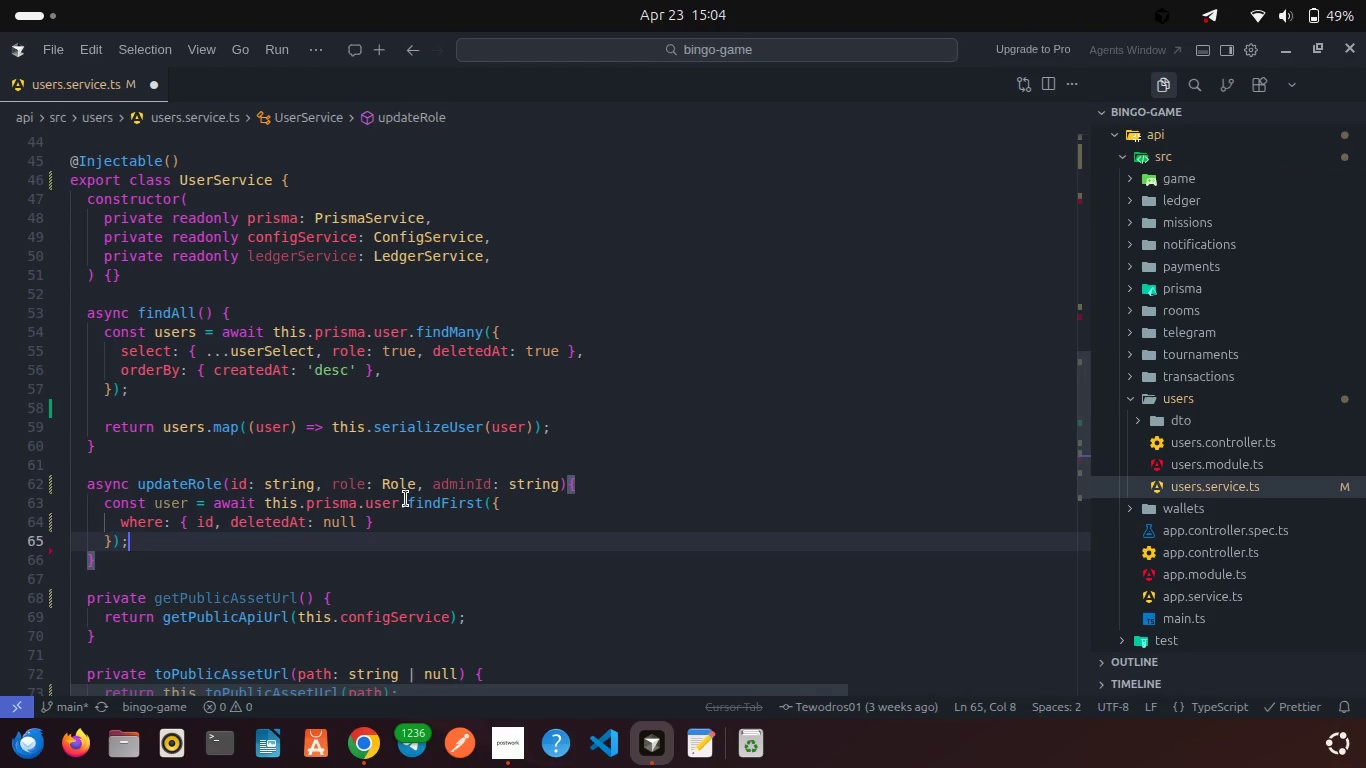 
scroll: coordinate [406, 499], scroll_direction: down, amount: 10.0
 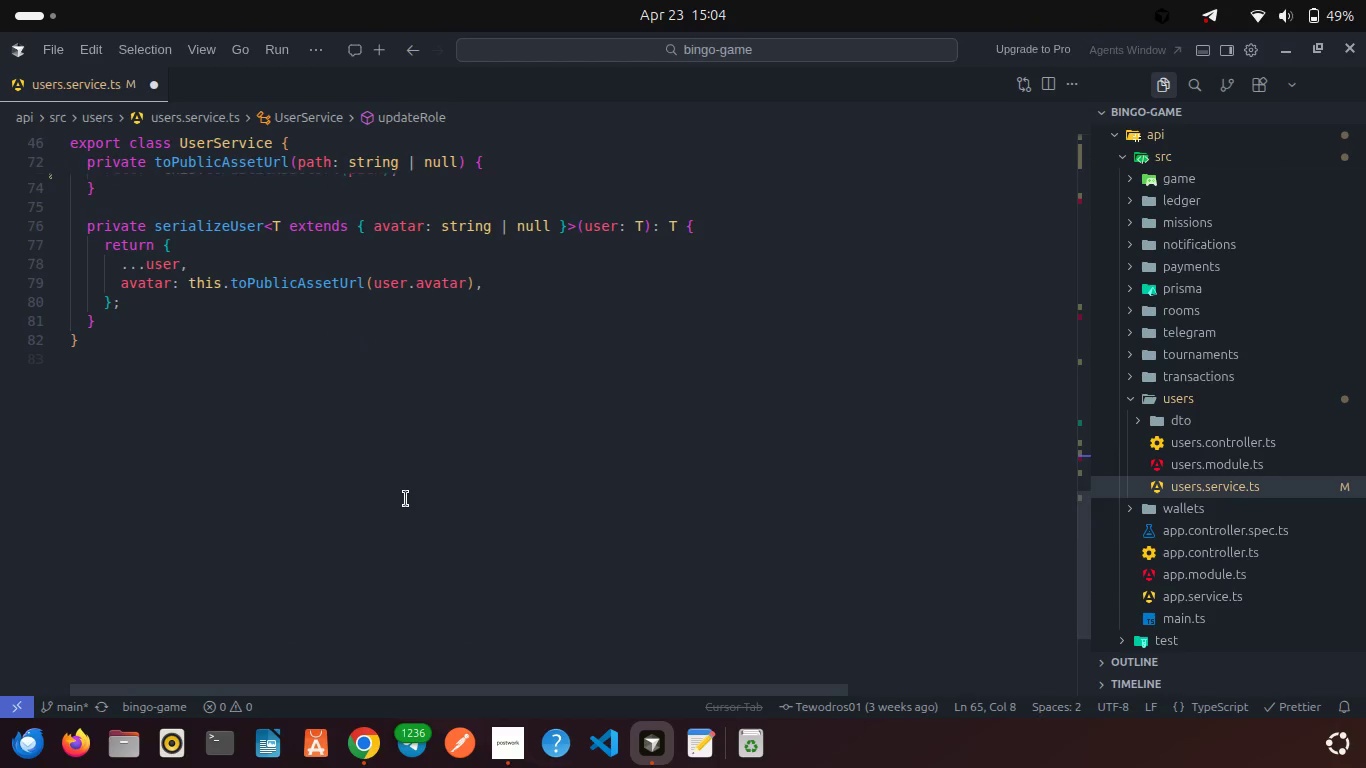 
scroll: coordinate [406, 499], scroll_direction: up, amount: 3.0
 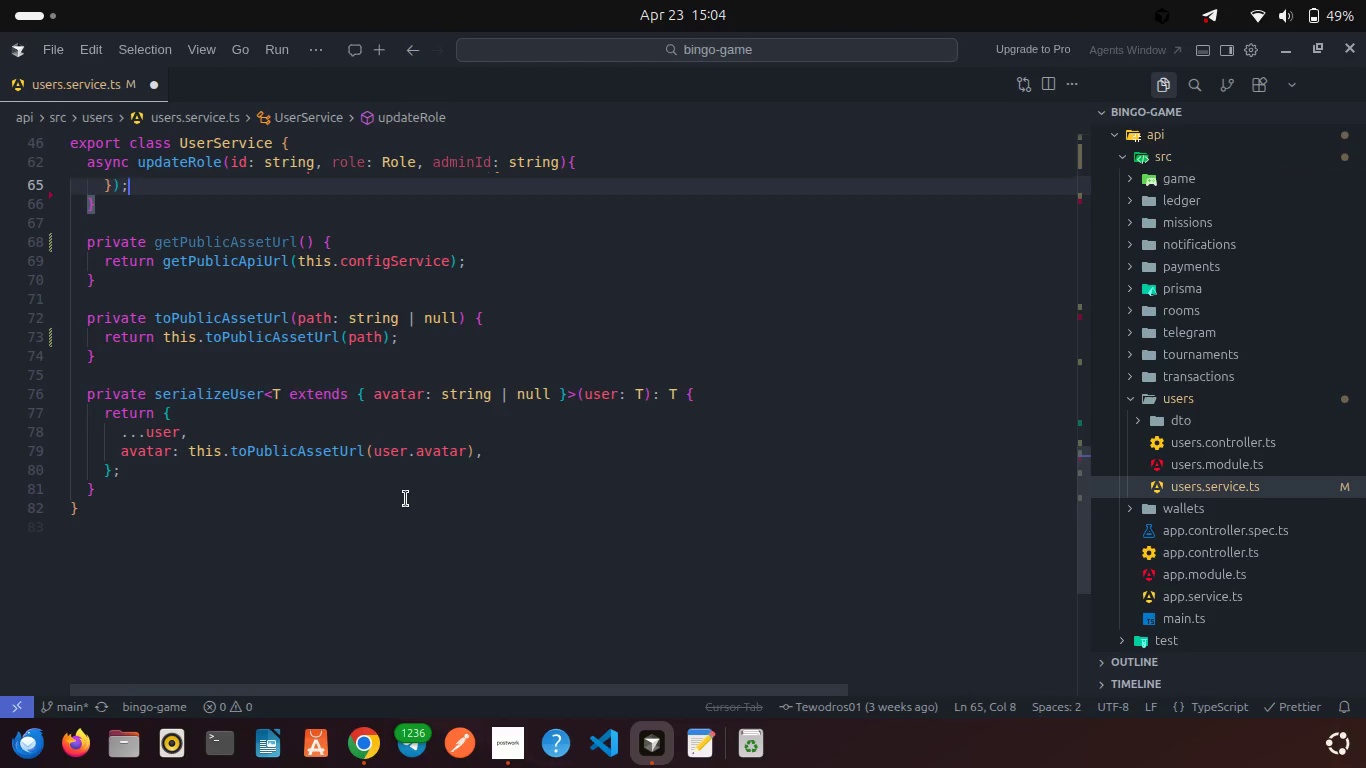 
wait(5.03)
 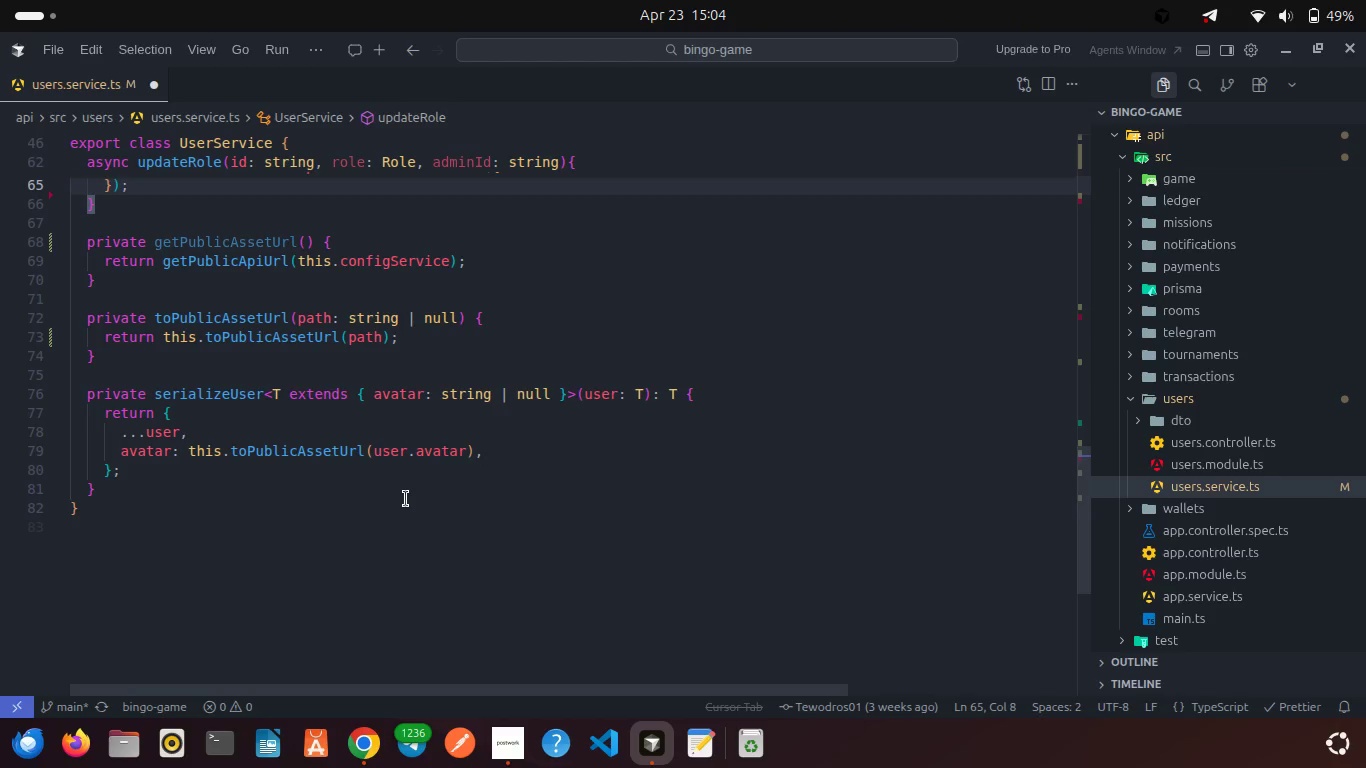 
scroll: coordinate [406, 499], scroll_direction: up, amount: 3.0
 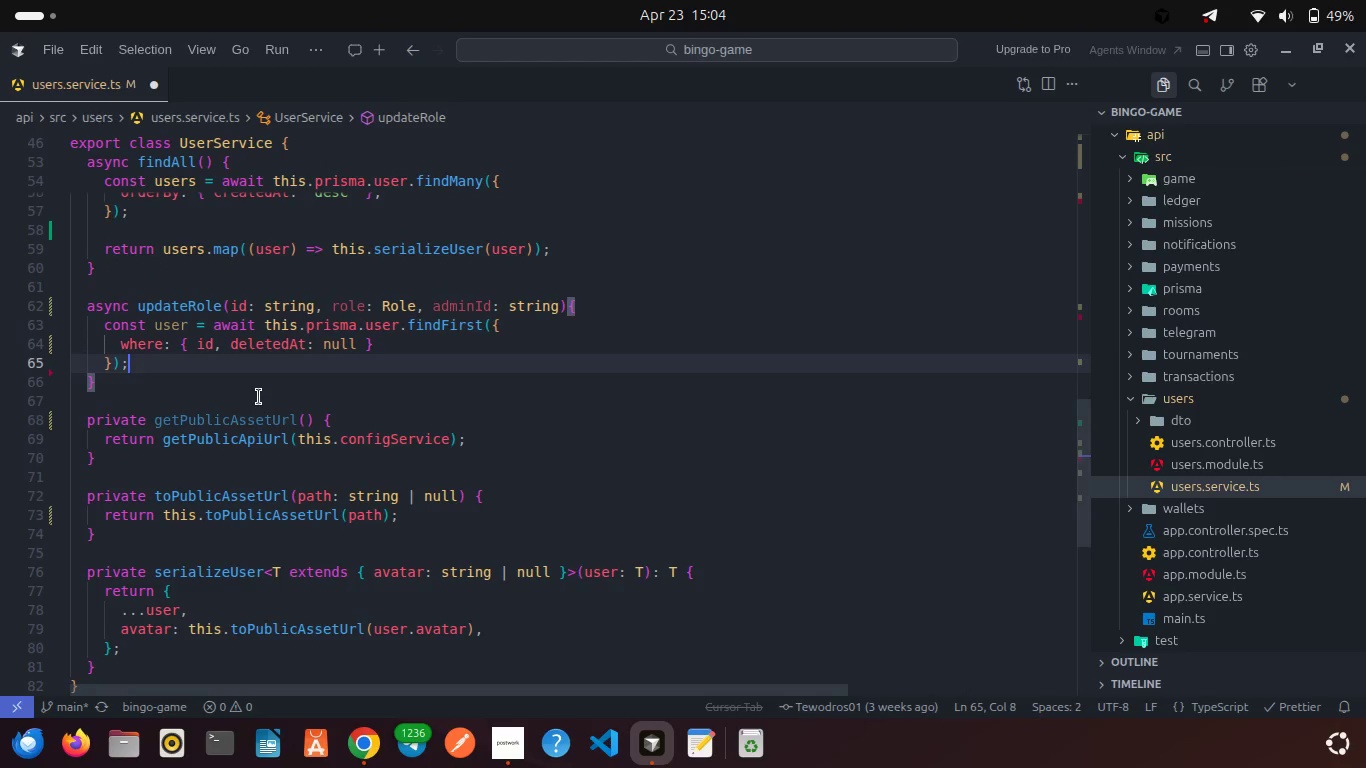 
key(Enter)
 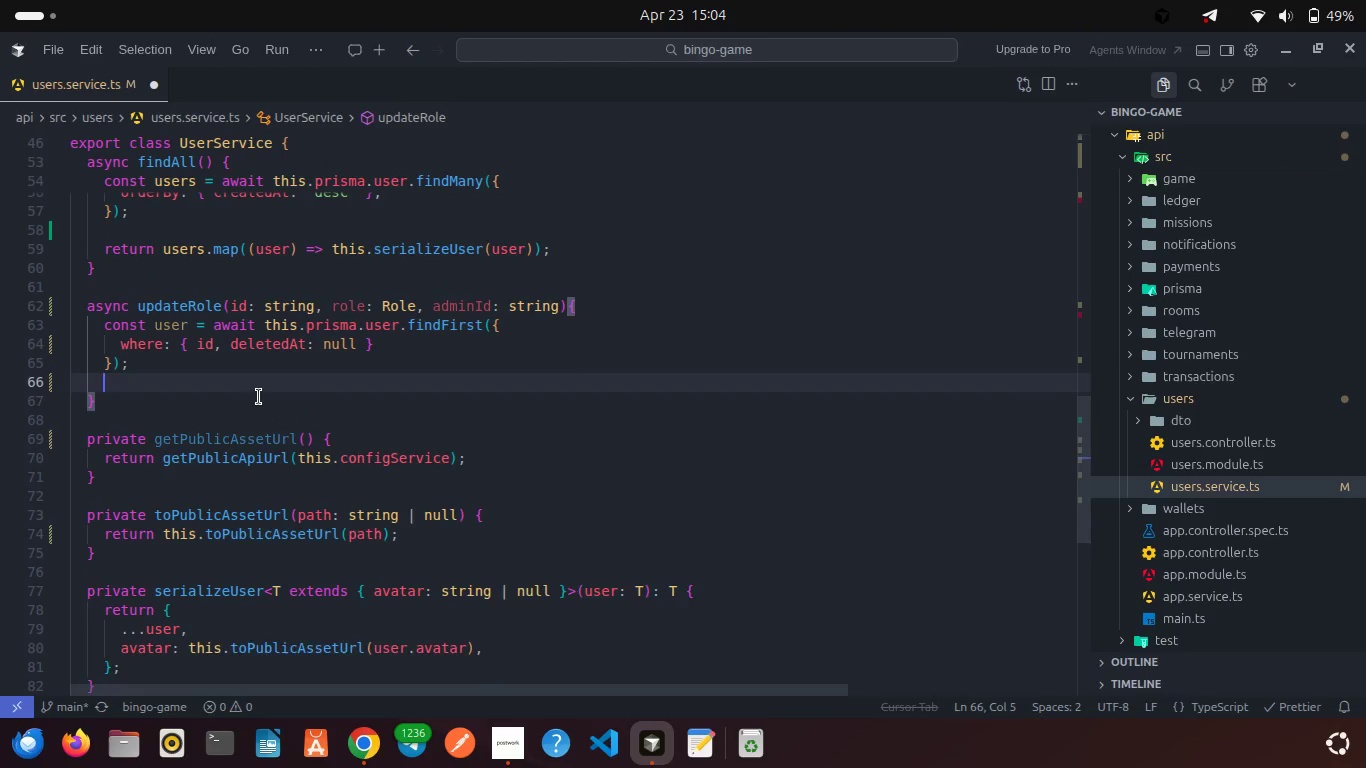 
key(Enter)
 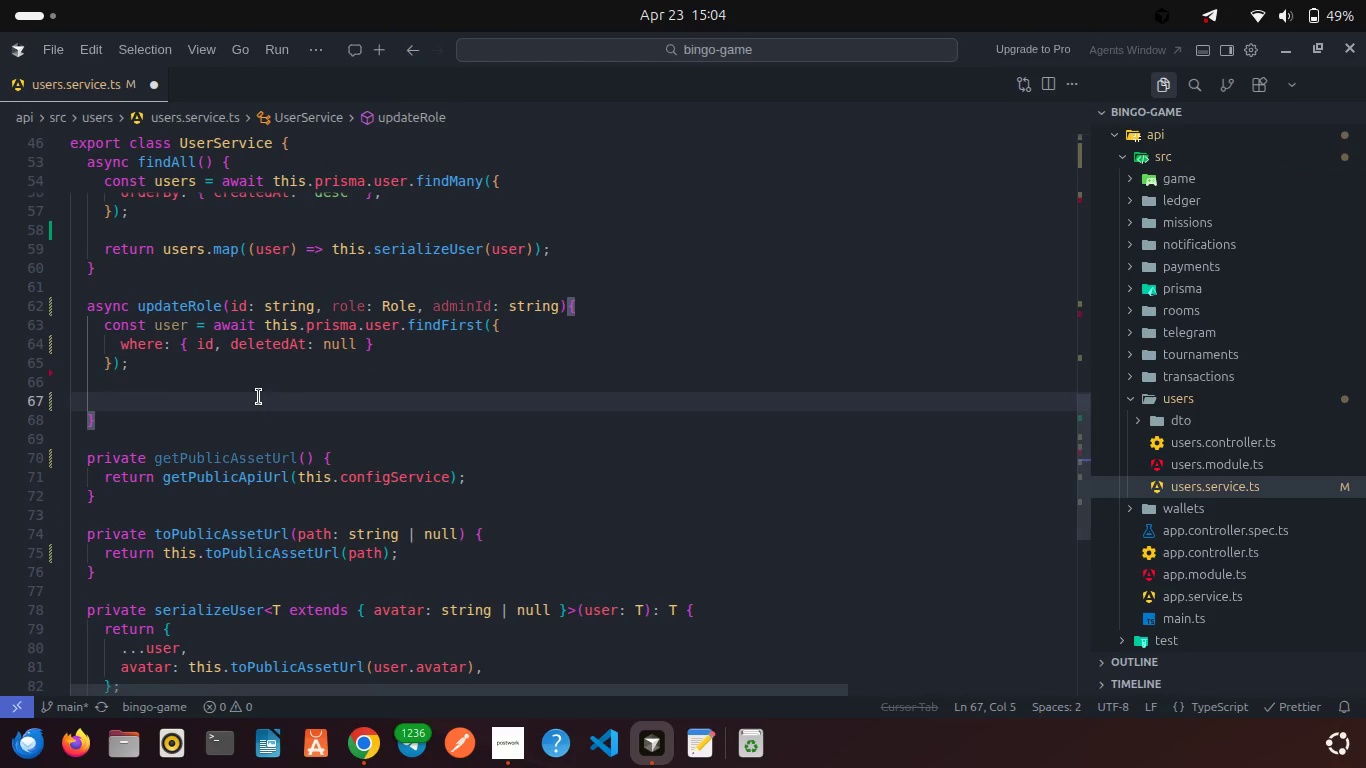 
type(if(!user) thr)
 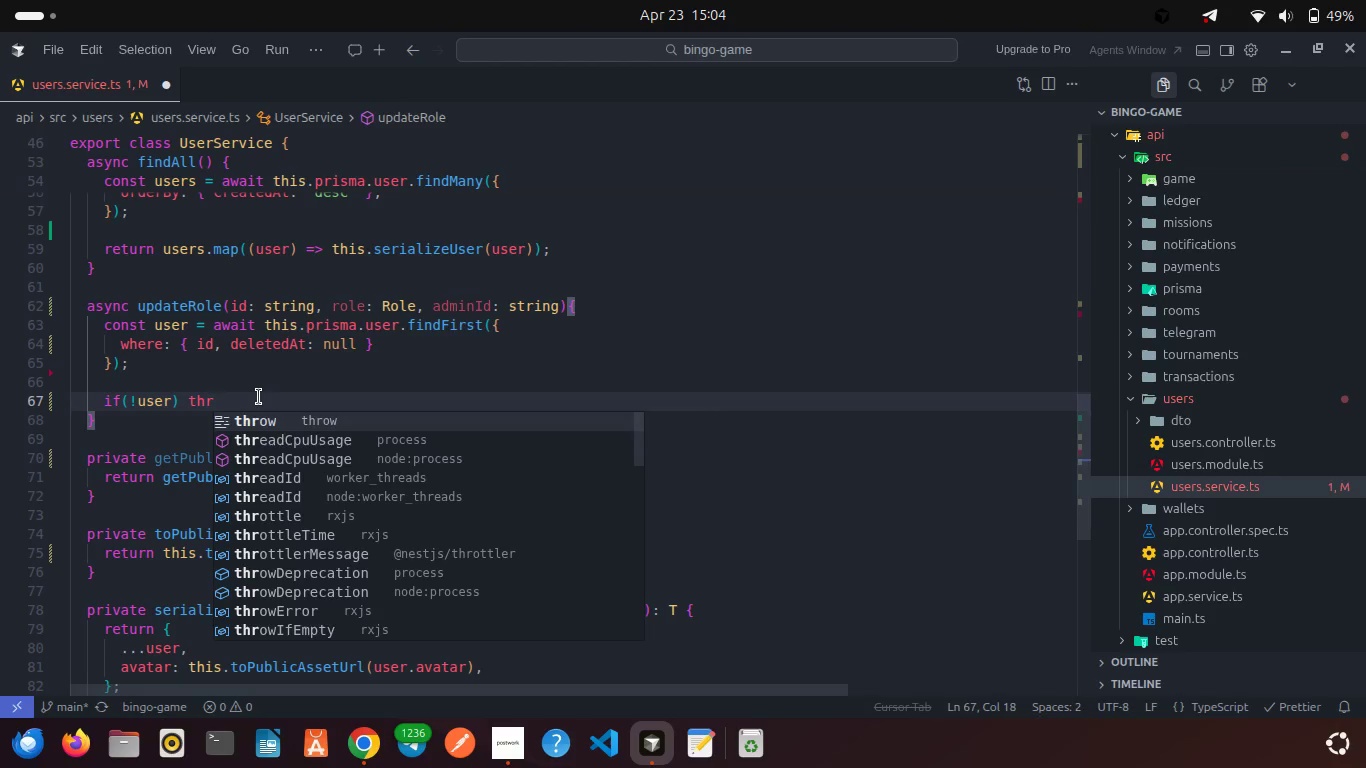 
key(Enter)
 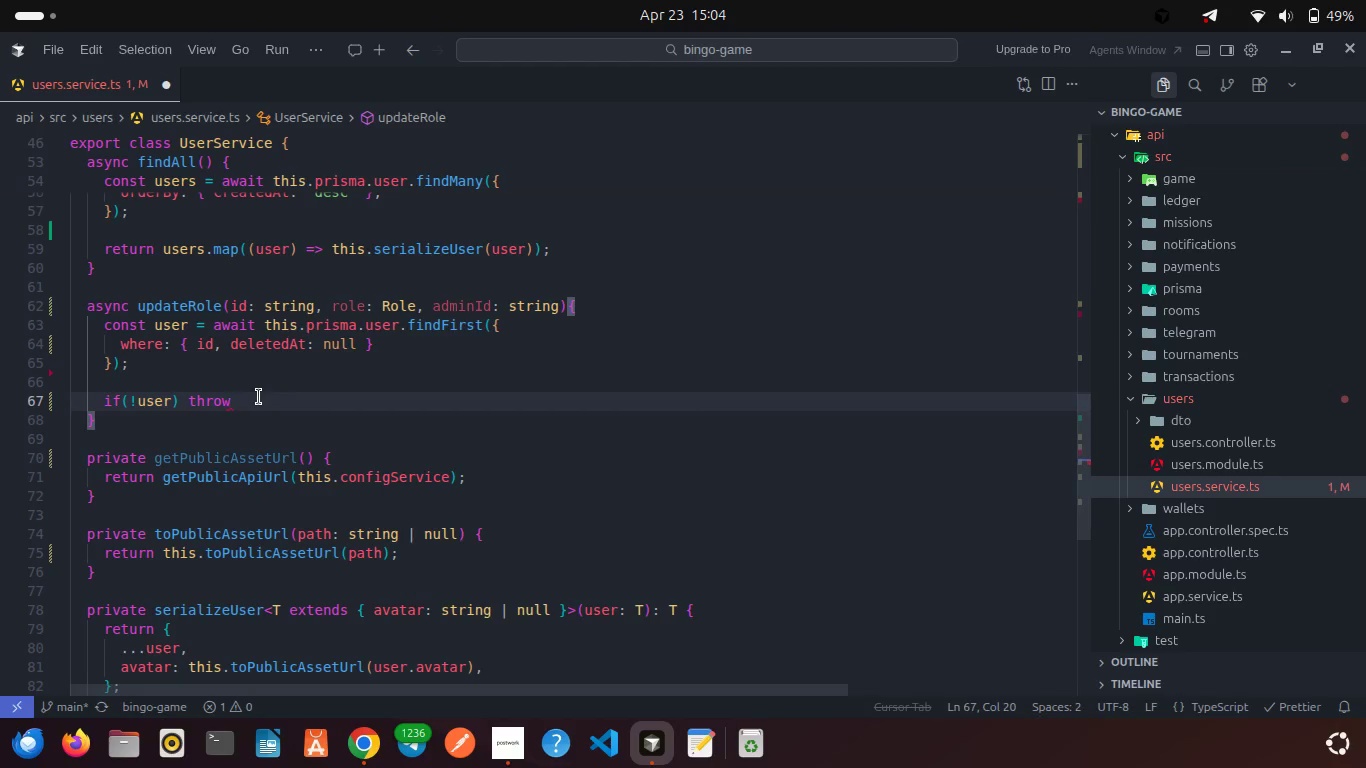 
type( new NotFOu)
 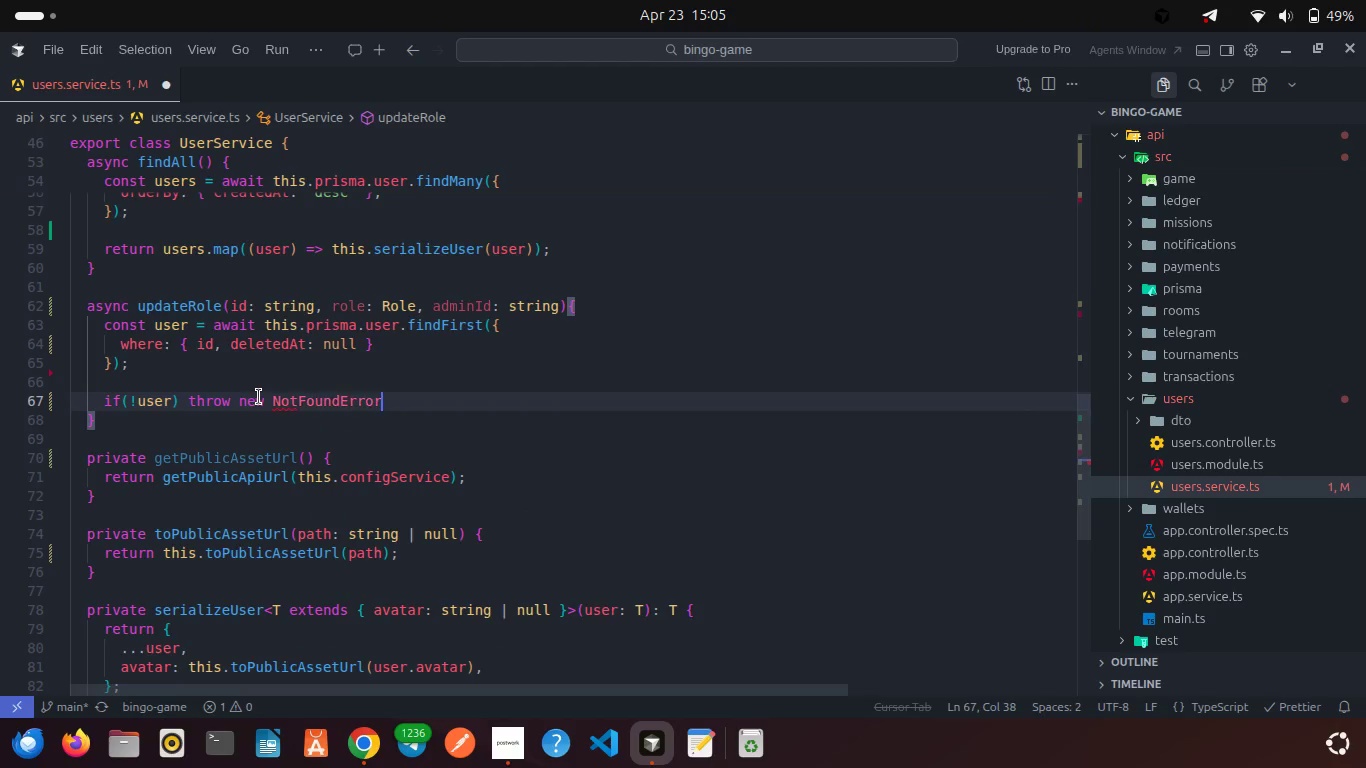 
 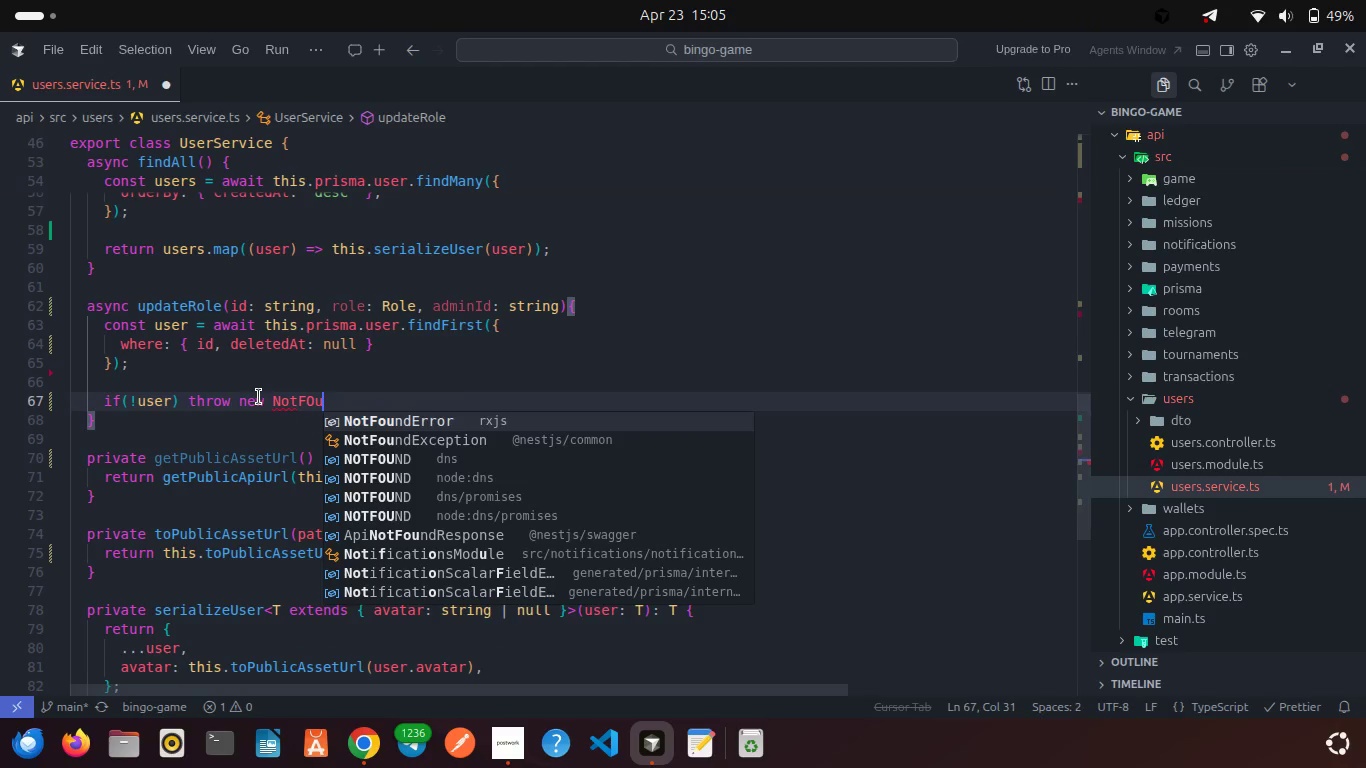 
key(Enter)
 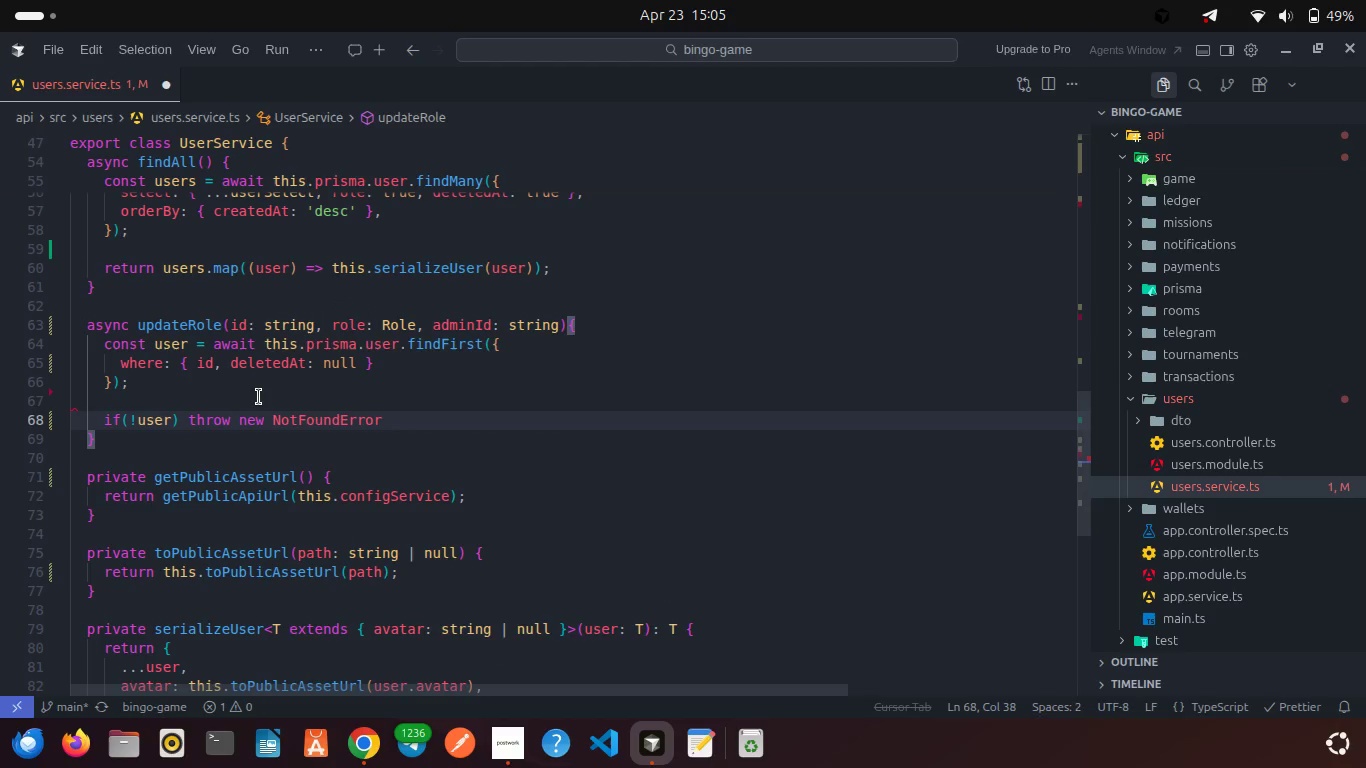 
key(Control+Z)
 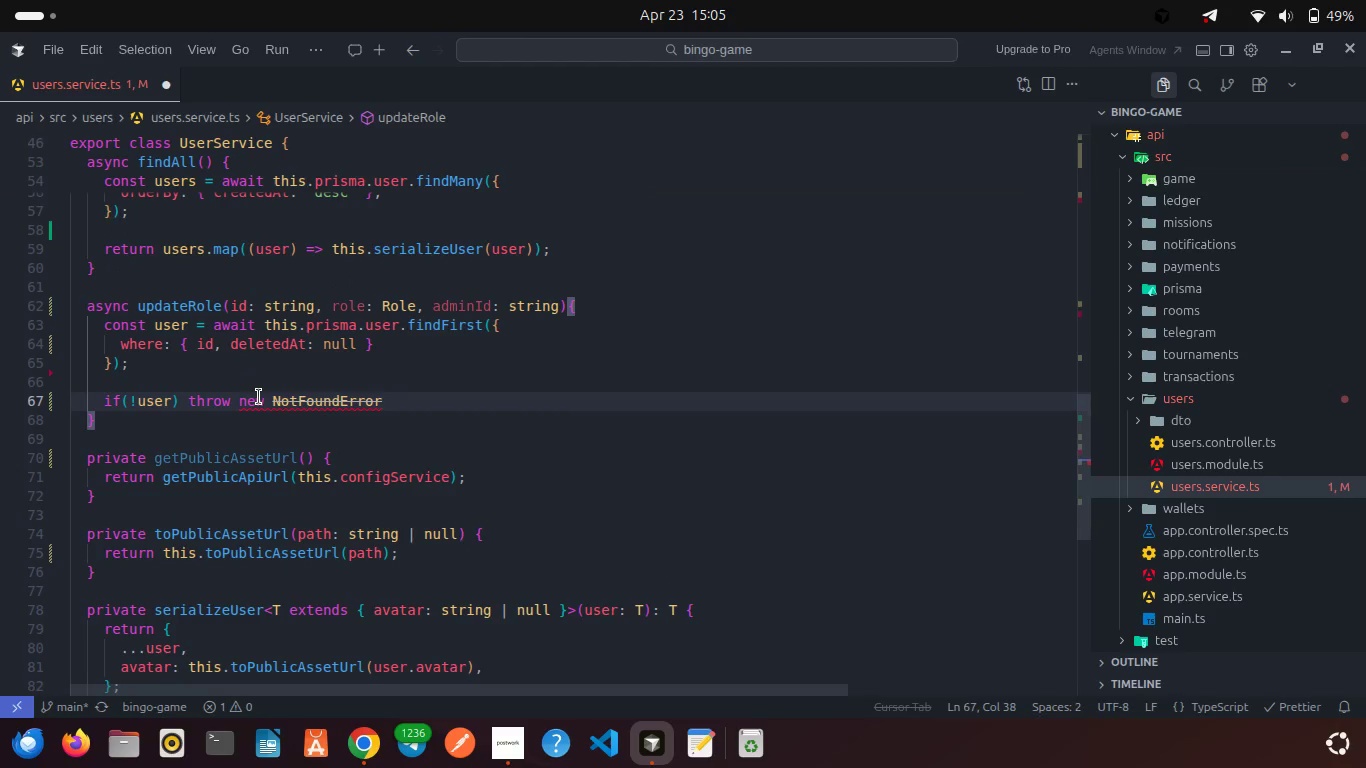 
key(Control+Z)
 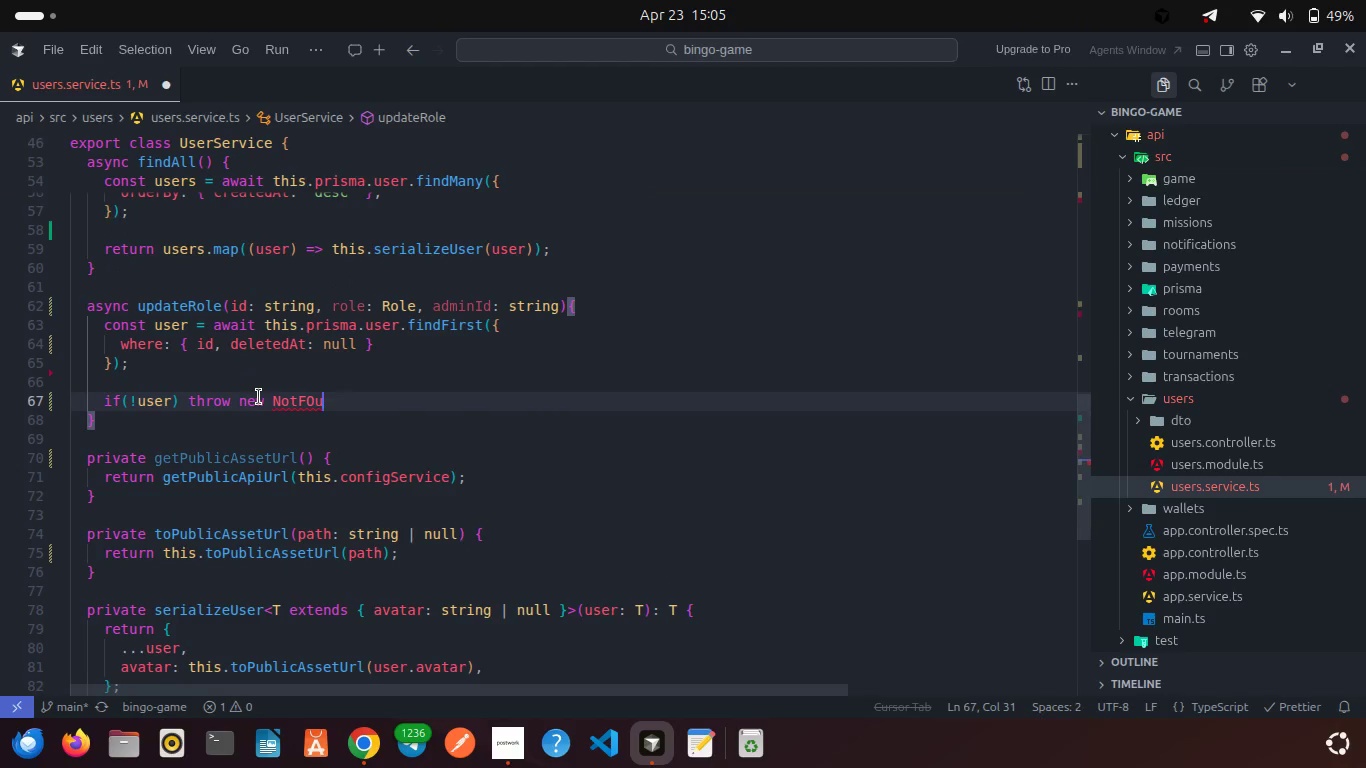 
key(Backspace)
key(Backspace)
type(oundE)
 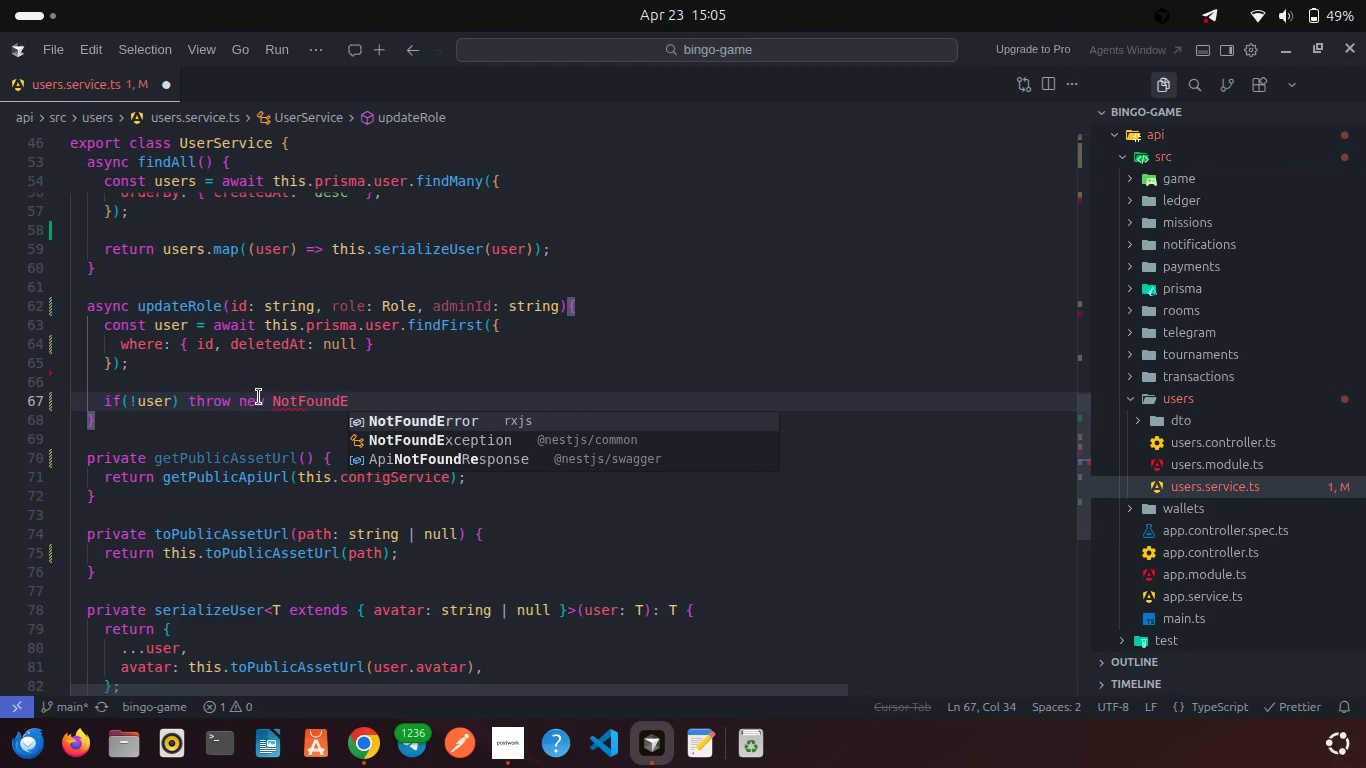 
key(ArrowDown)
 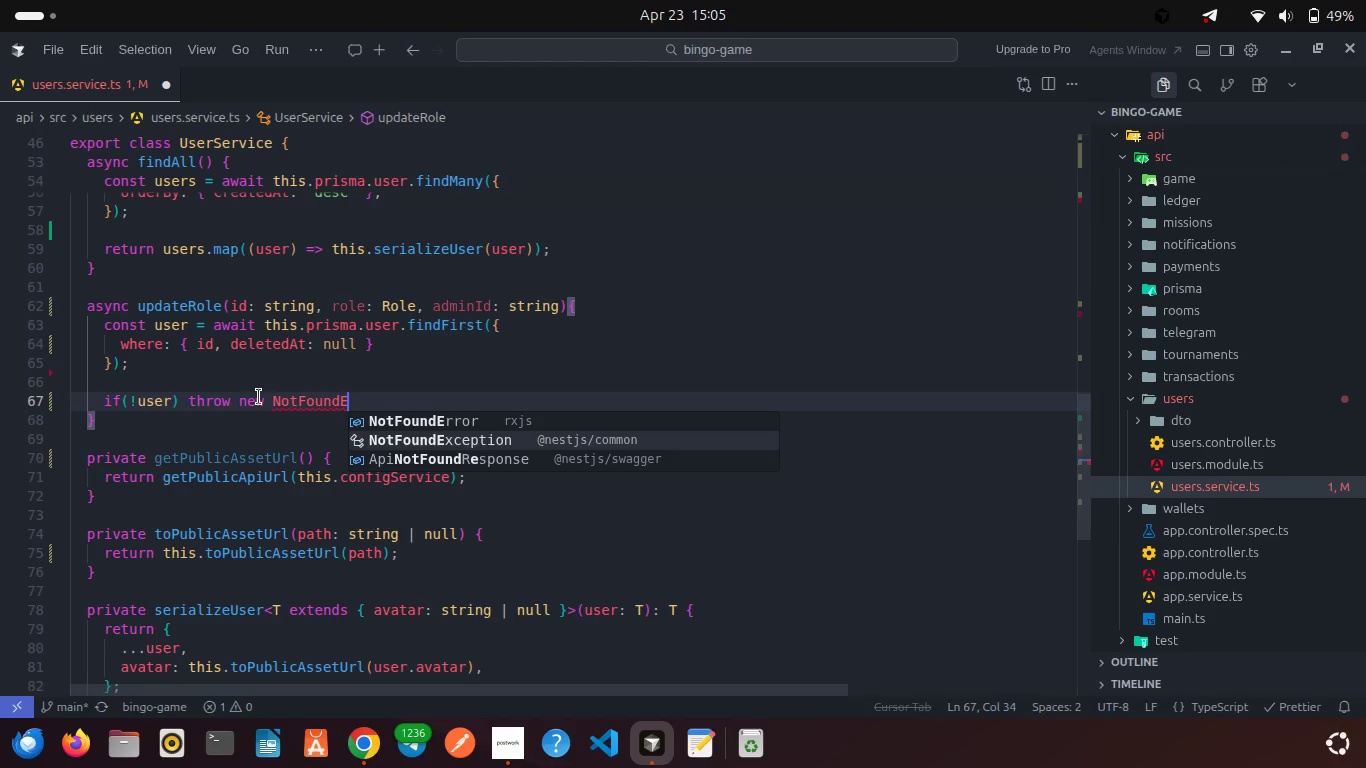 
key(Enter)
 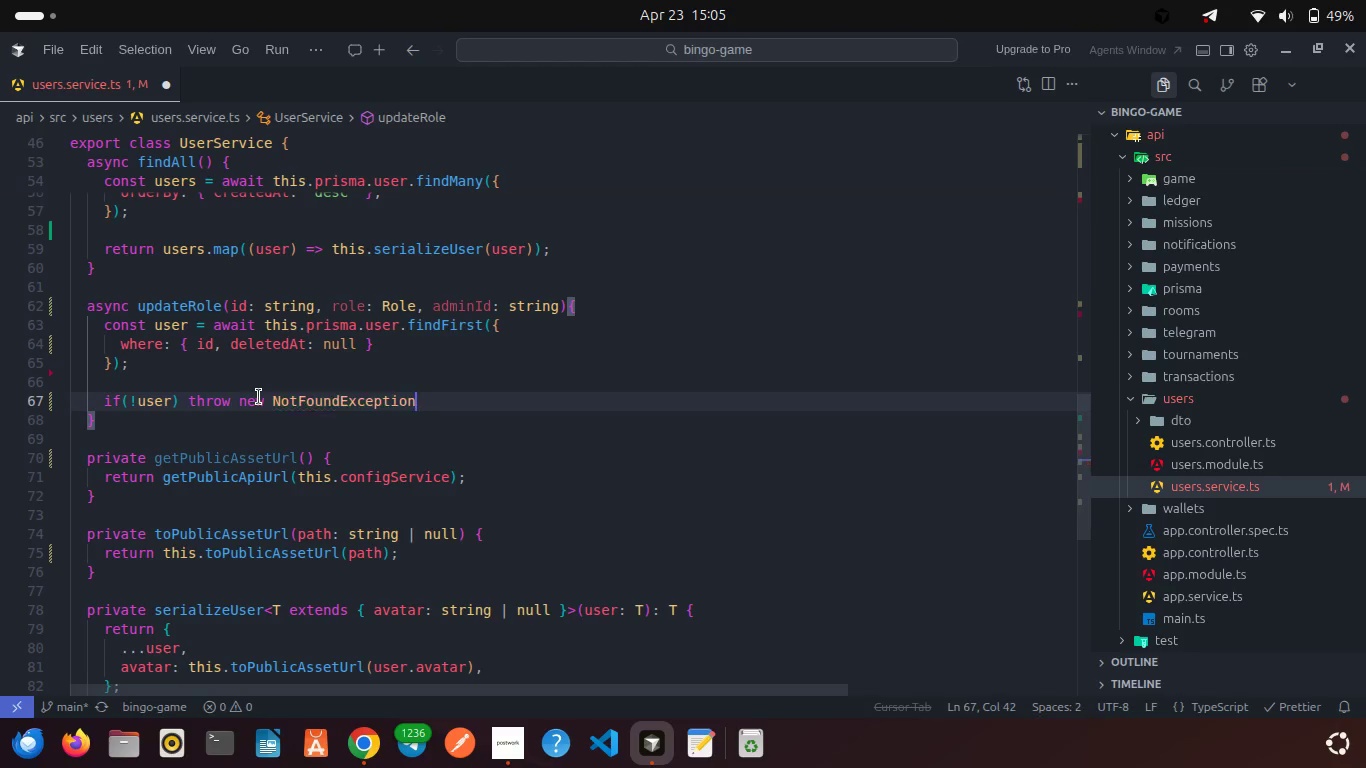 
type(('User not found)
 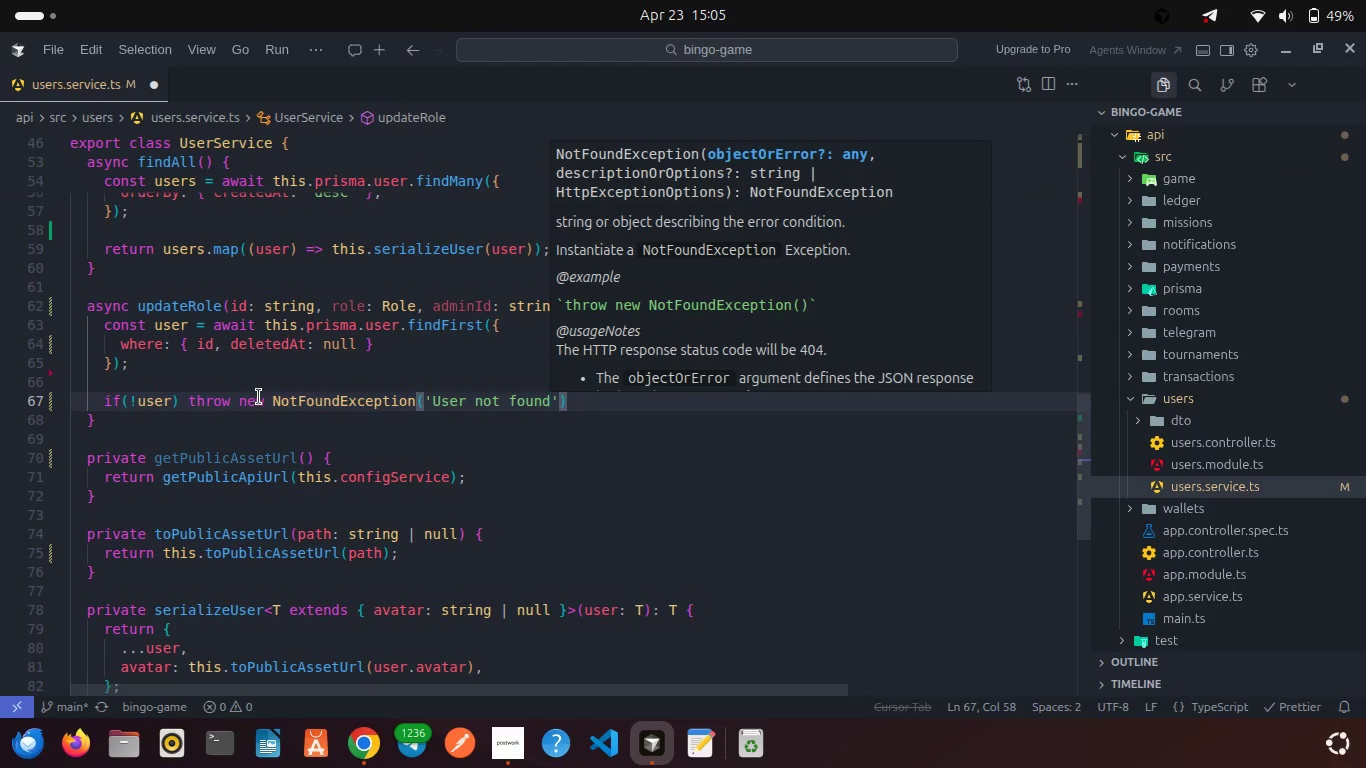 
key(ArrowRight)
 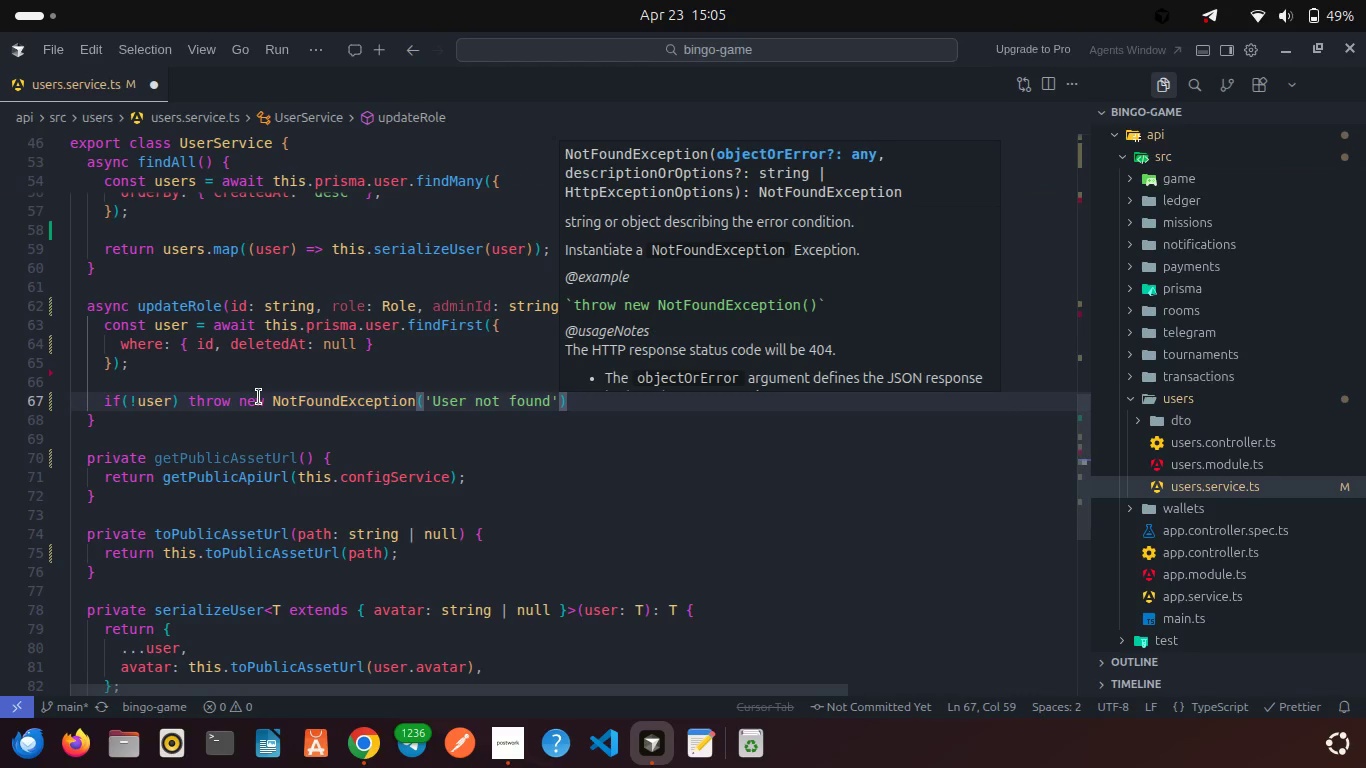 
key(ArrowRight)
 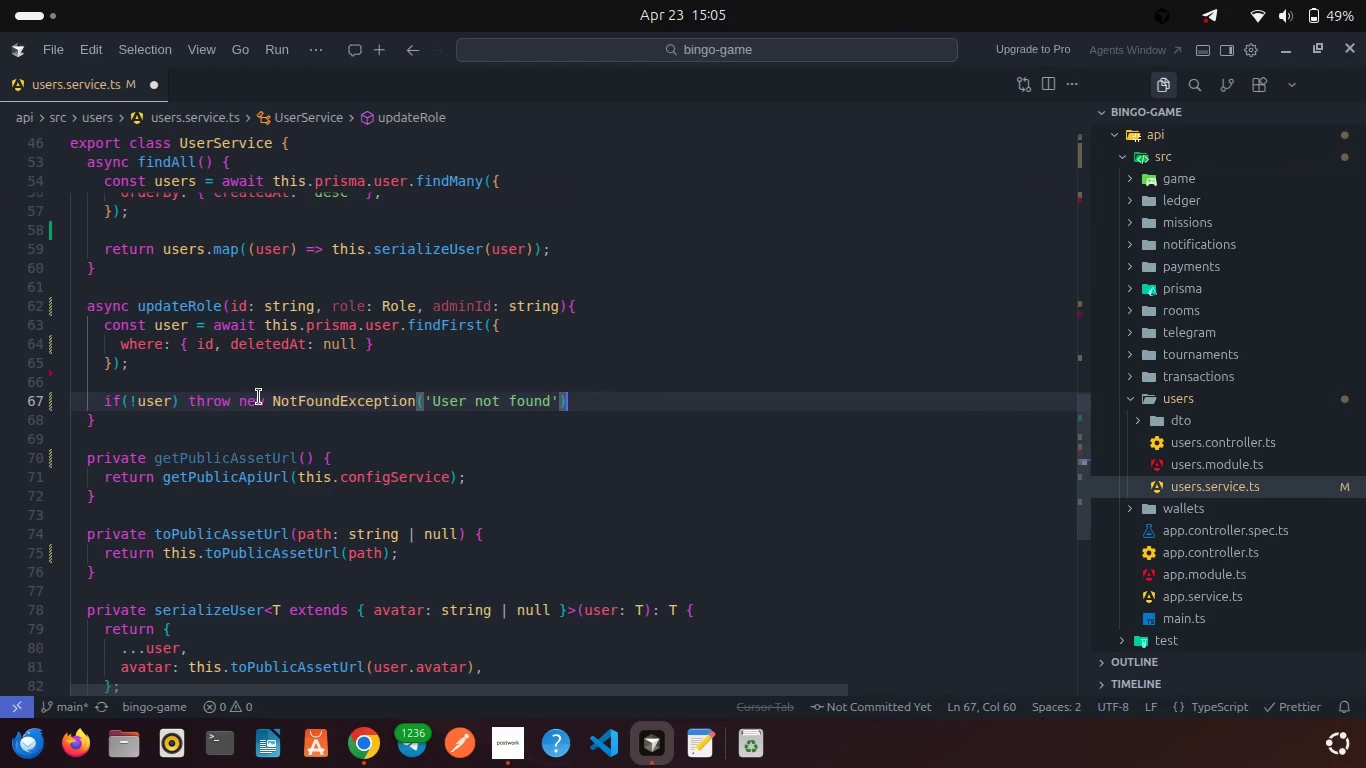 
key(Semicolon)
 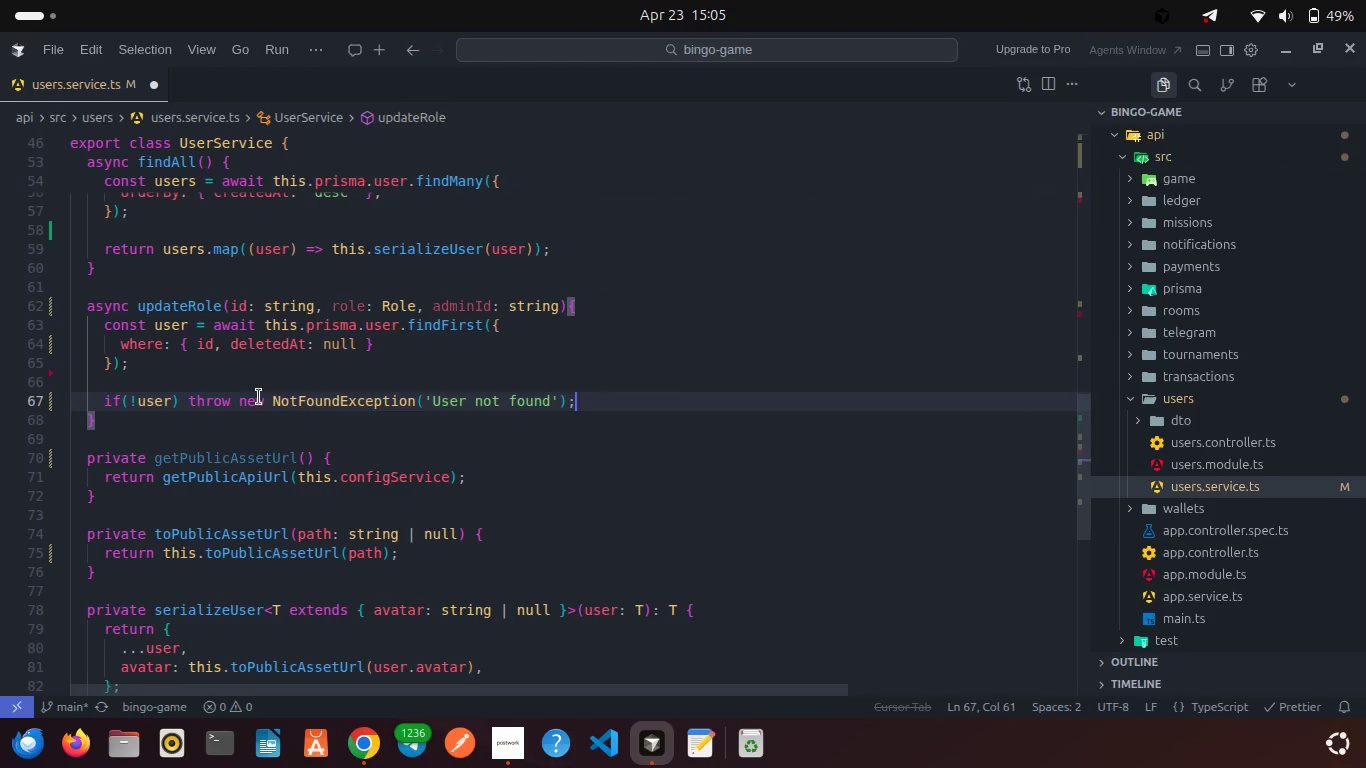 
wait(6.91)
 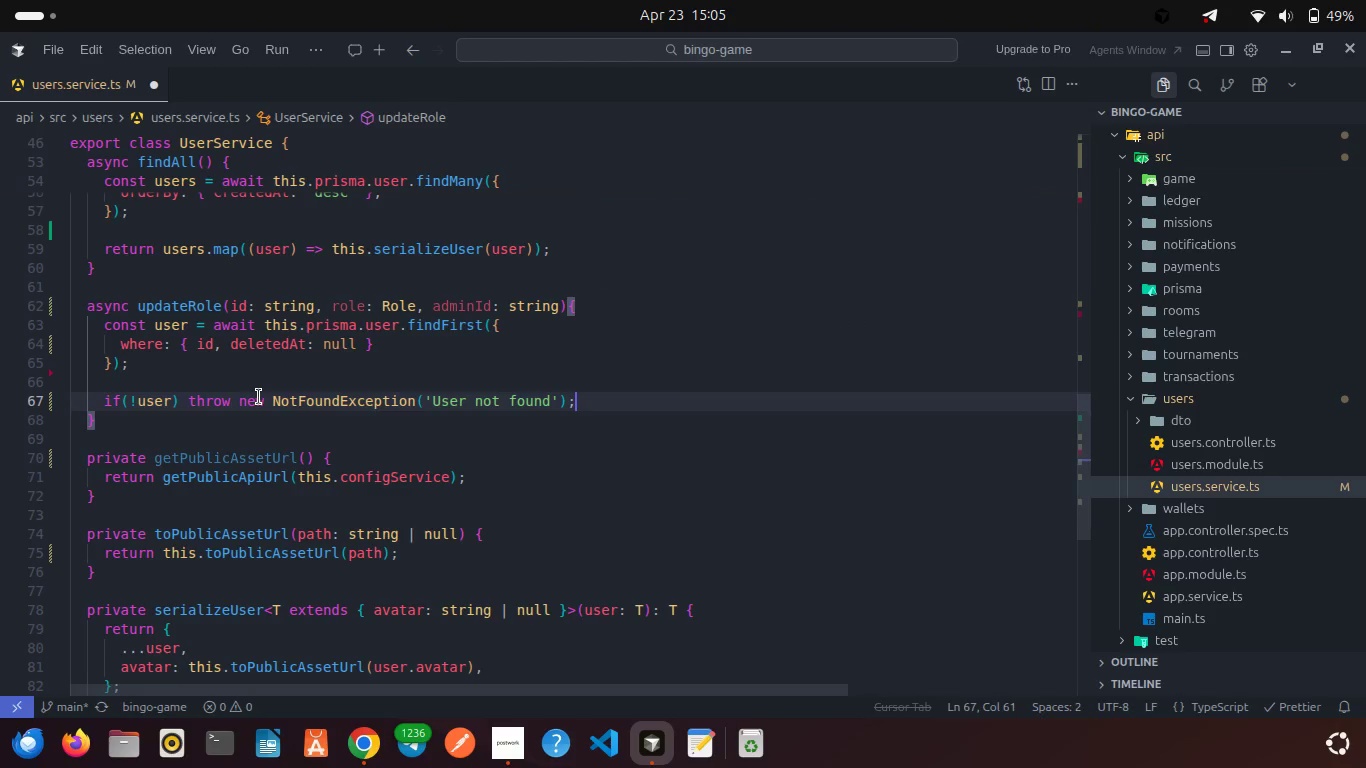 
key(Enter)
 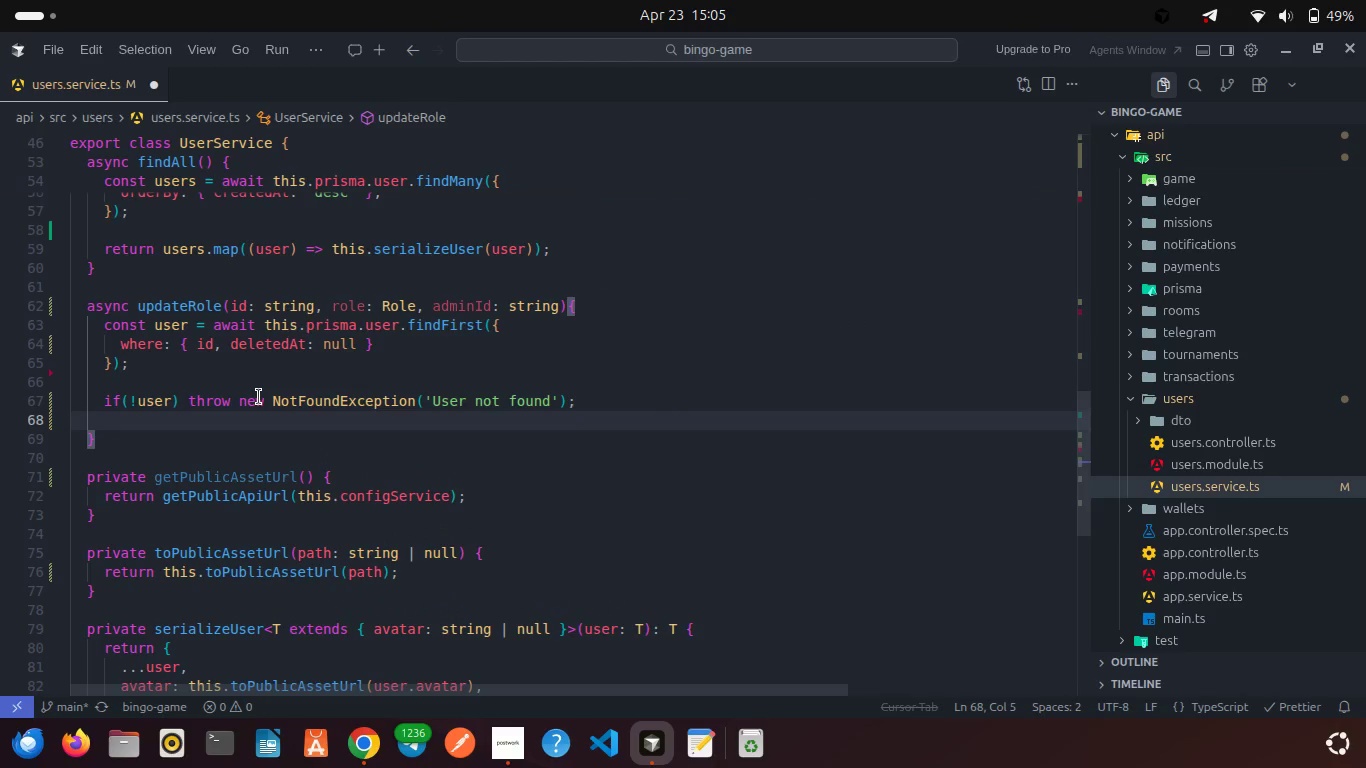 
type(if(id === adm)
 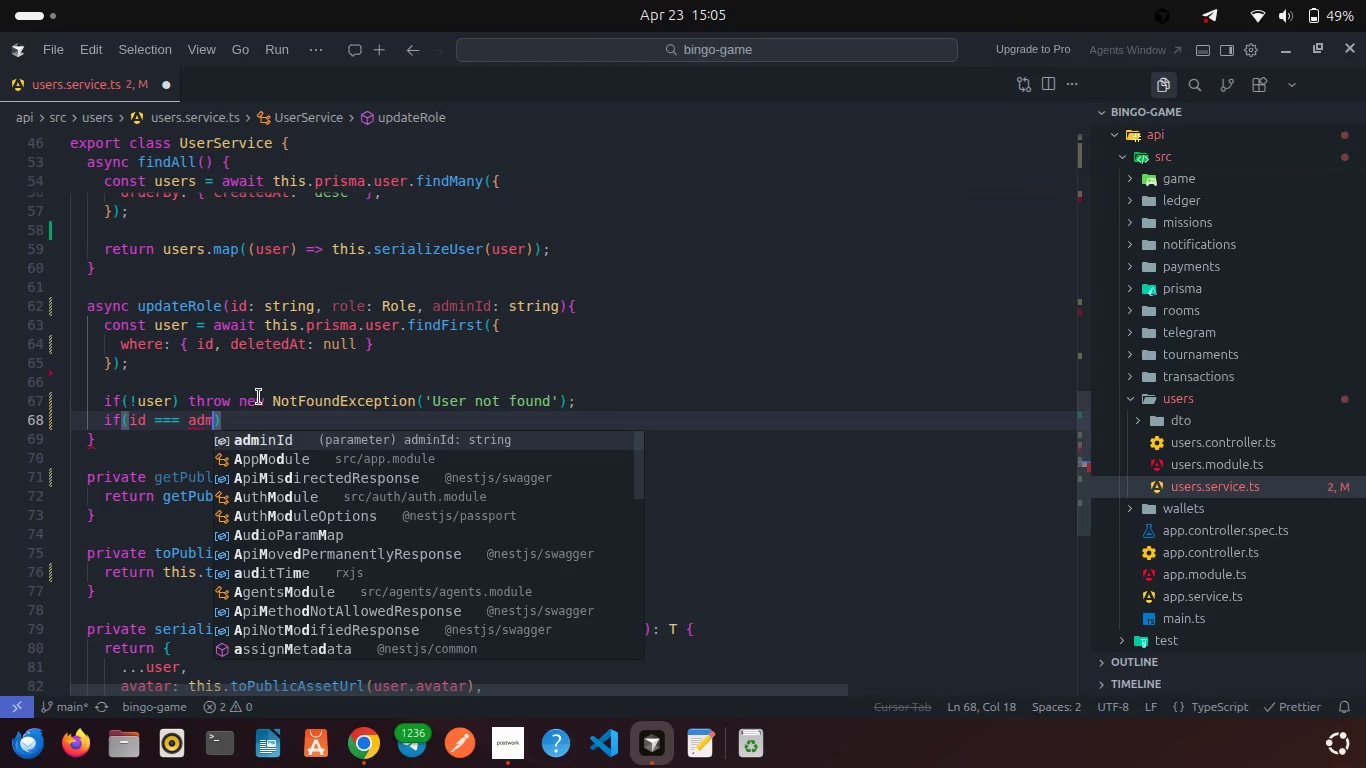 
key(Enter)
 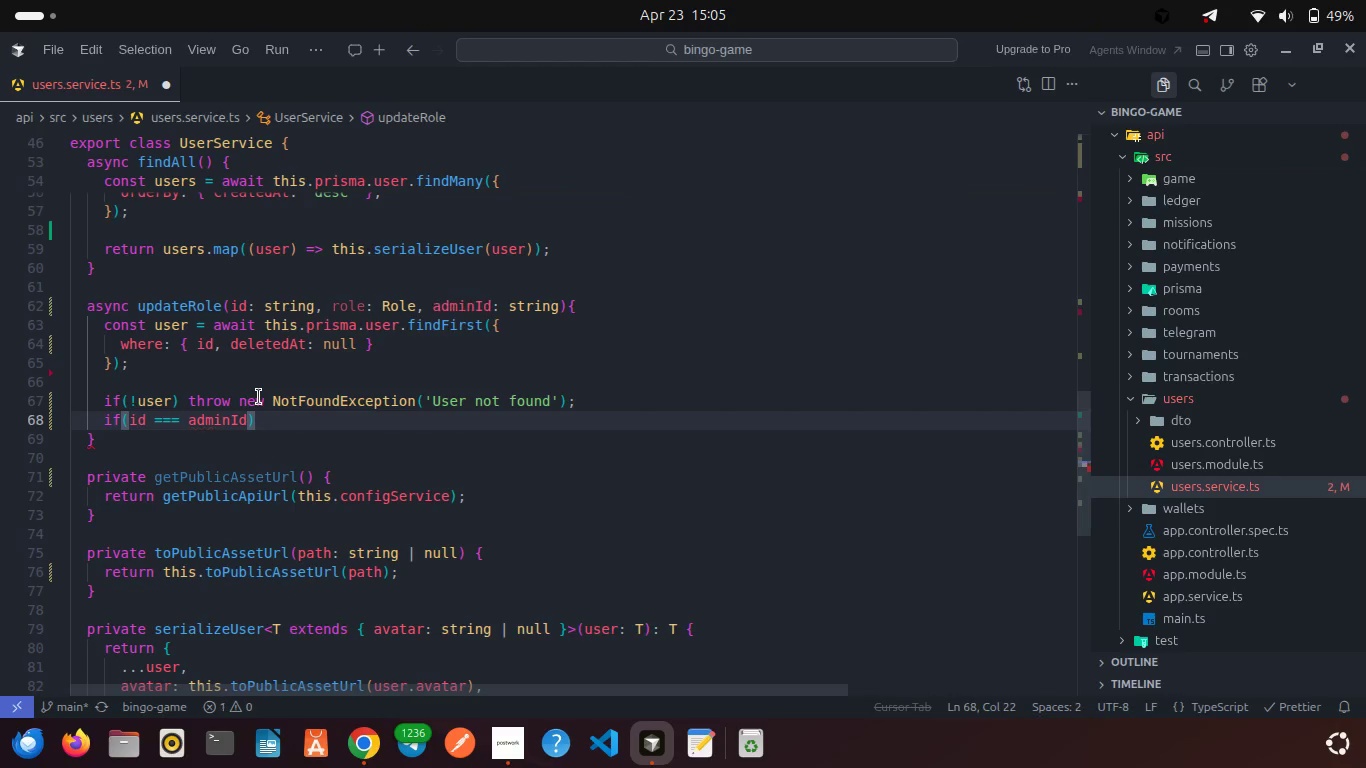 
type( &&& )
key(Backspace)
key(Backspace)
type( role)
 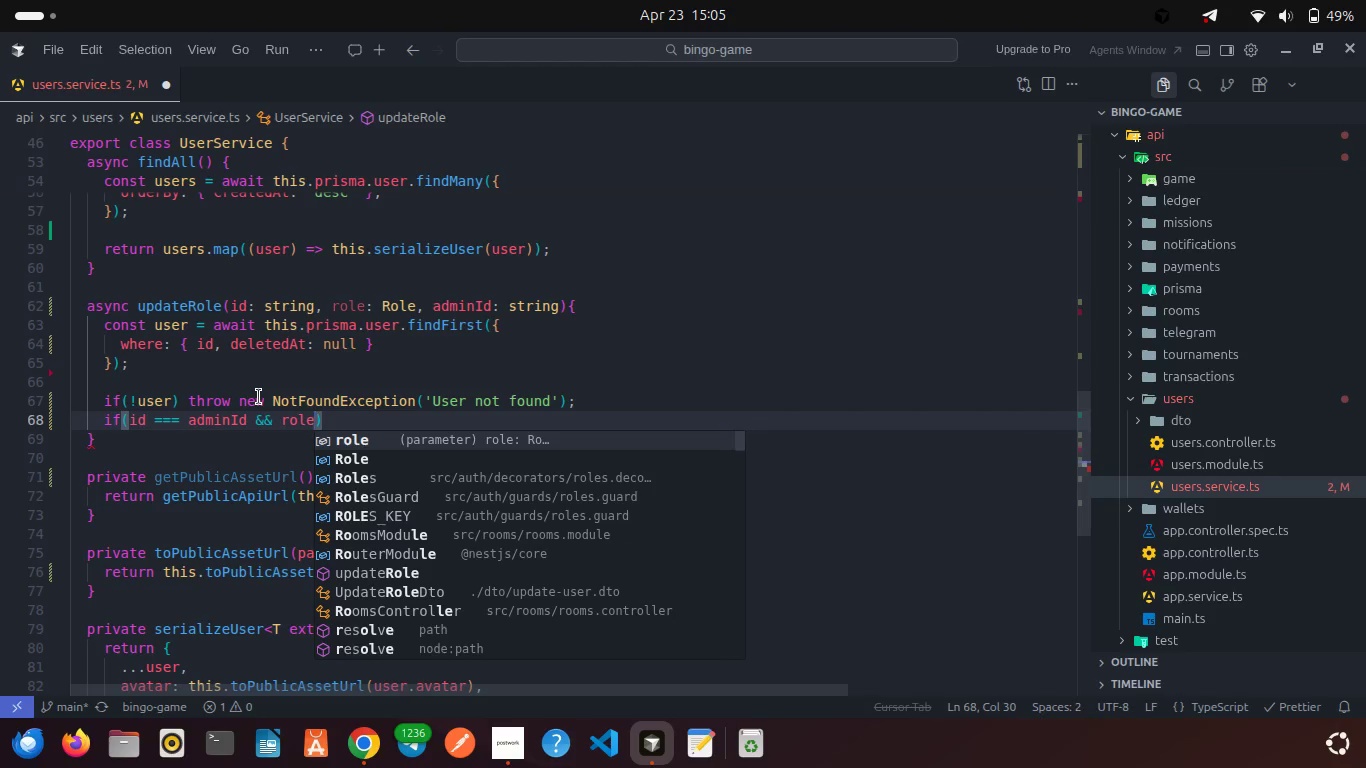 
type( !== Rol)
 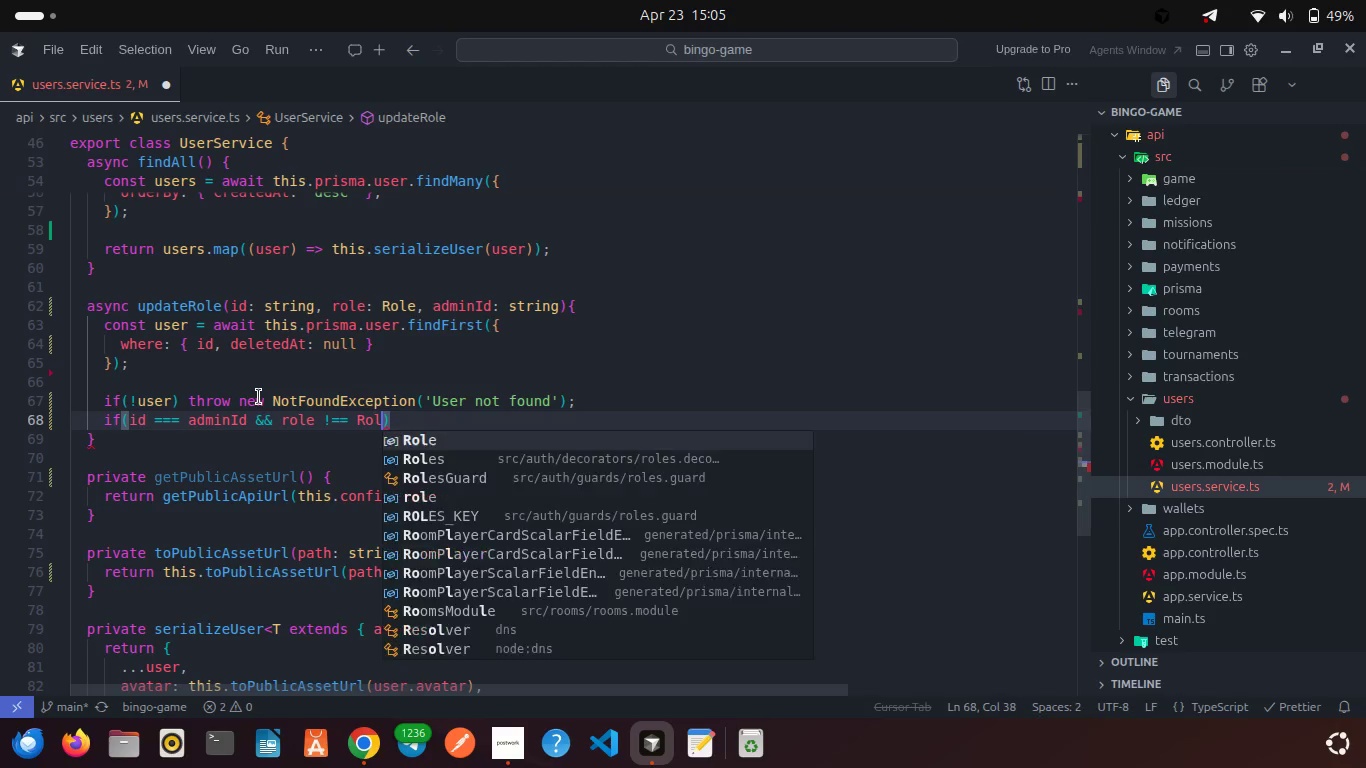 
key(Enter)
 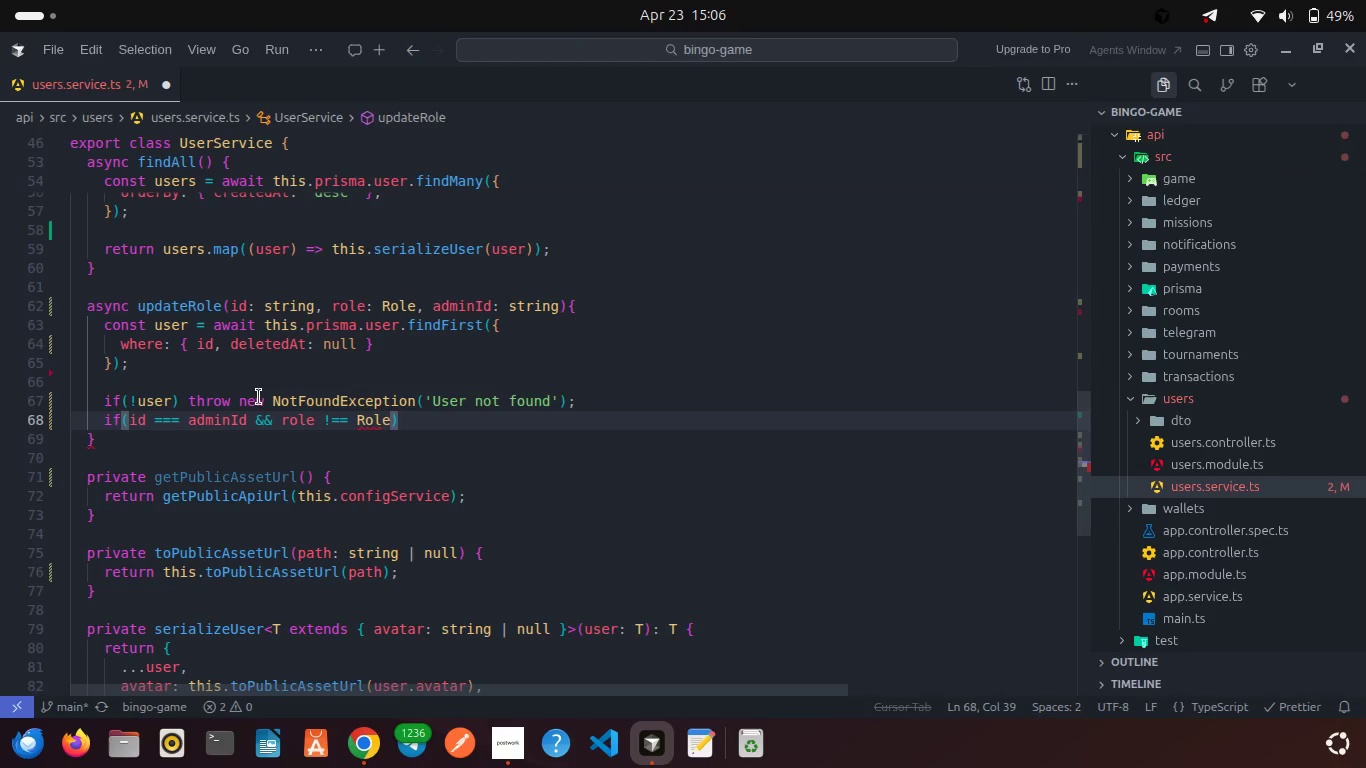 
key(Period)
 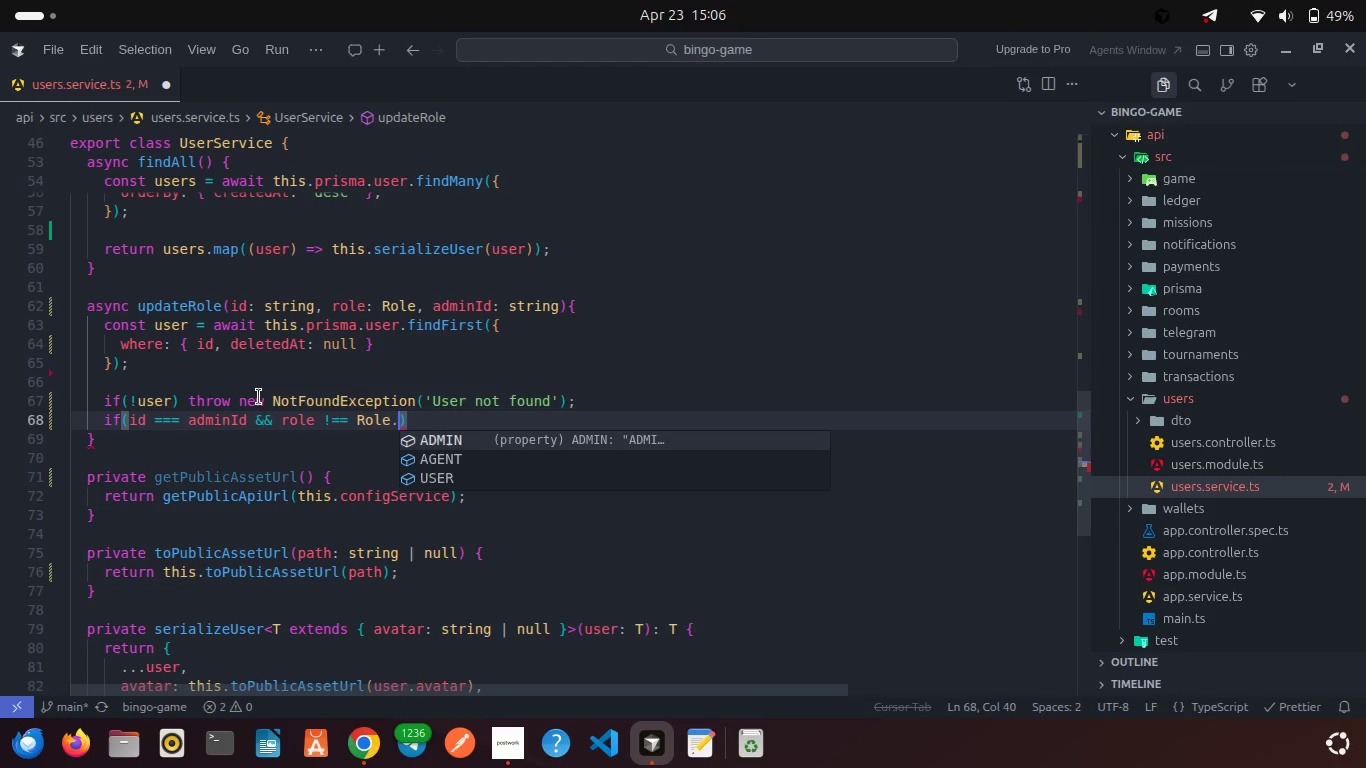 
key(Shift+A)
 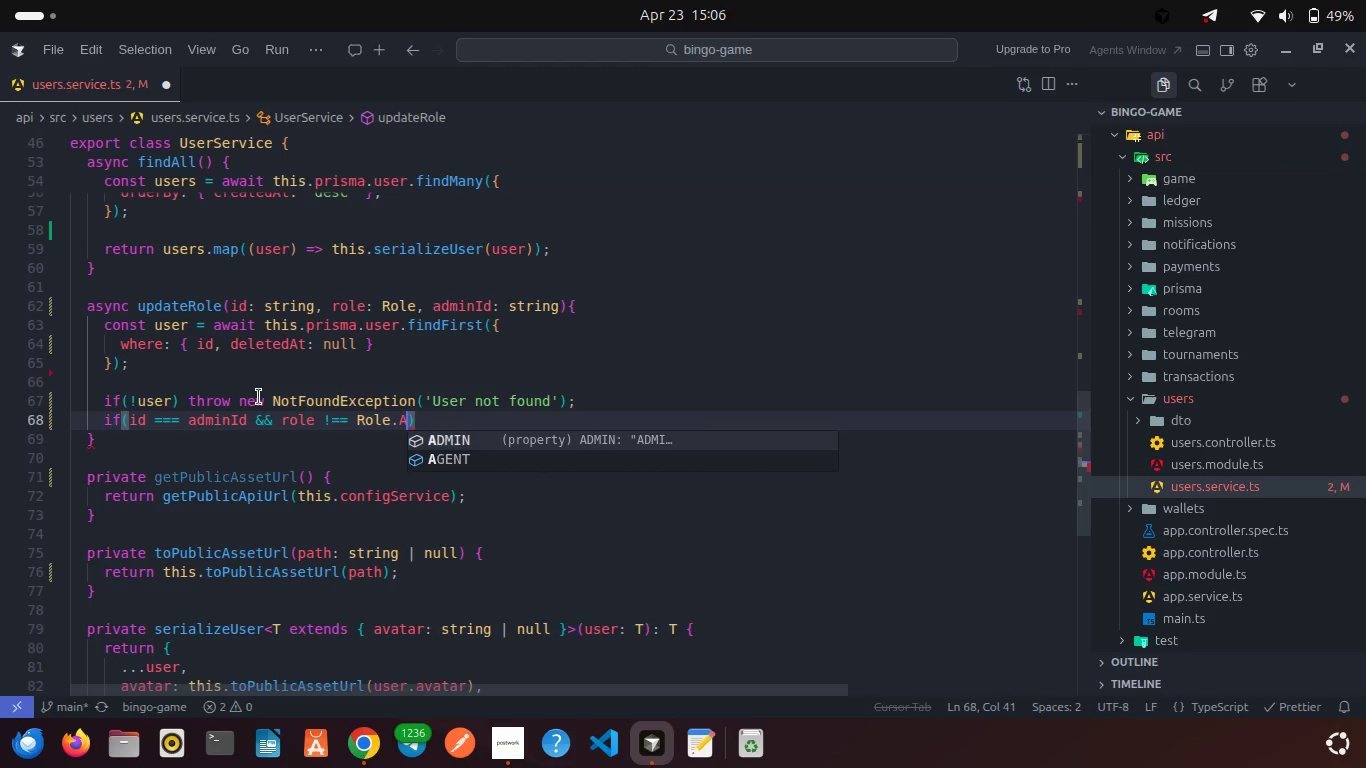 
key(Enter)
 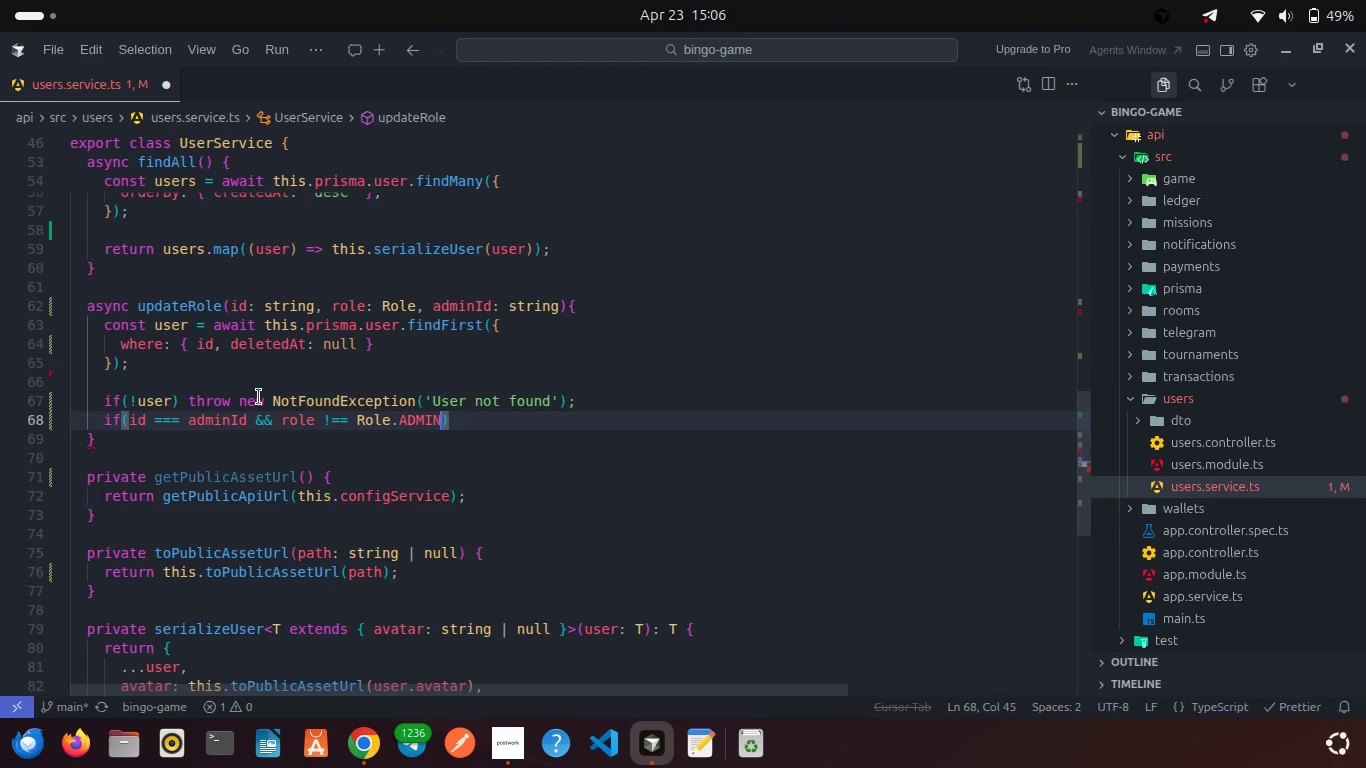 
key(ArrowRight)
 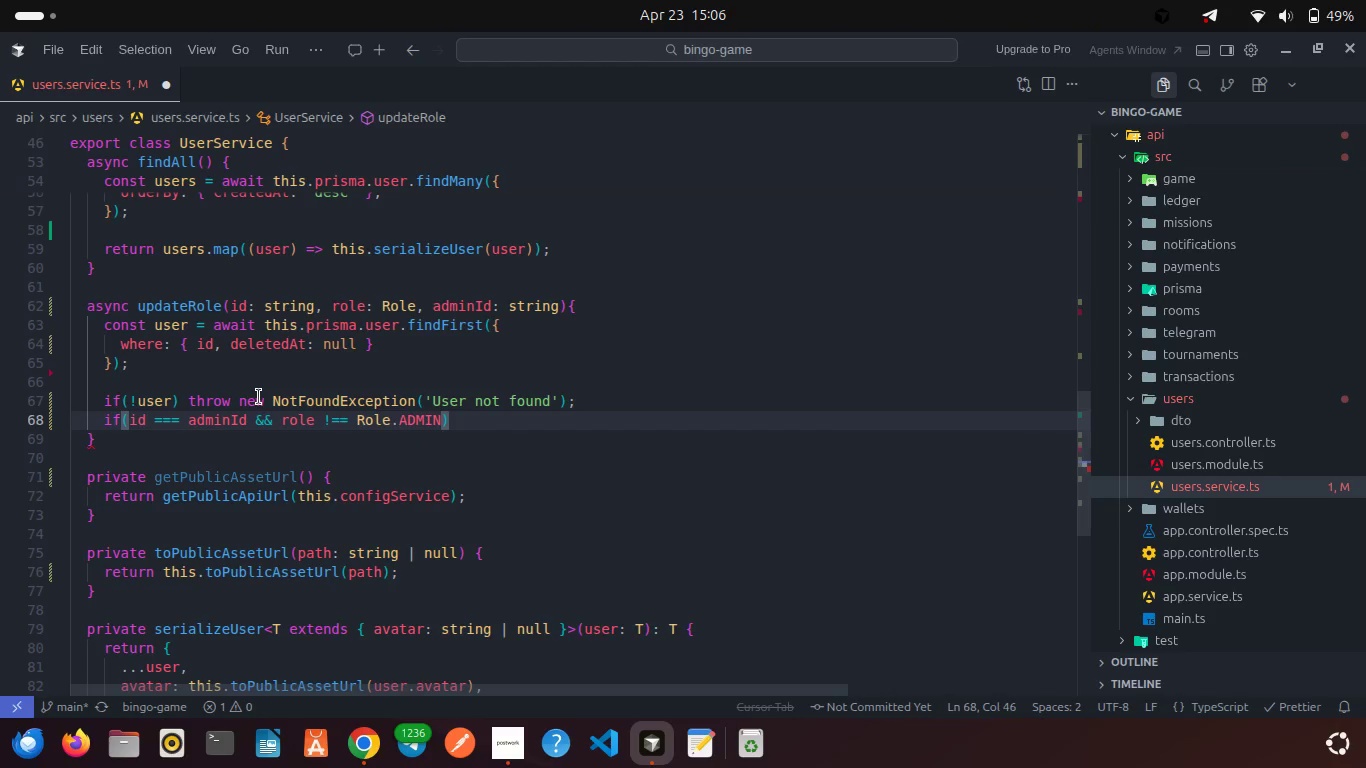 
key(Shift+ShiftRight)
 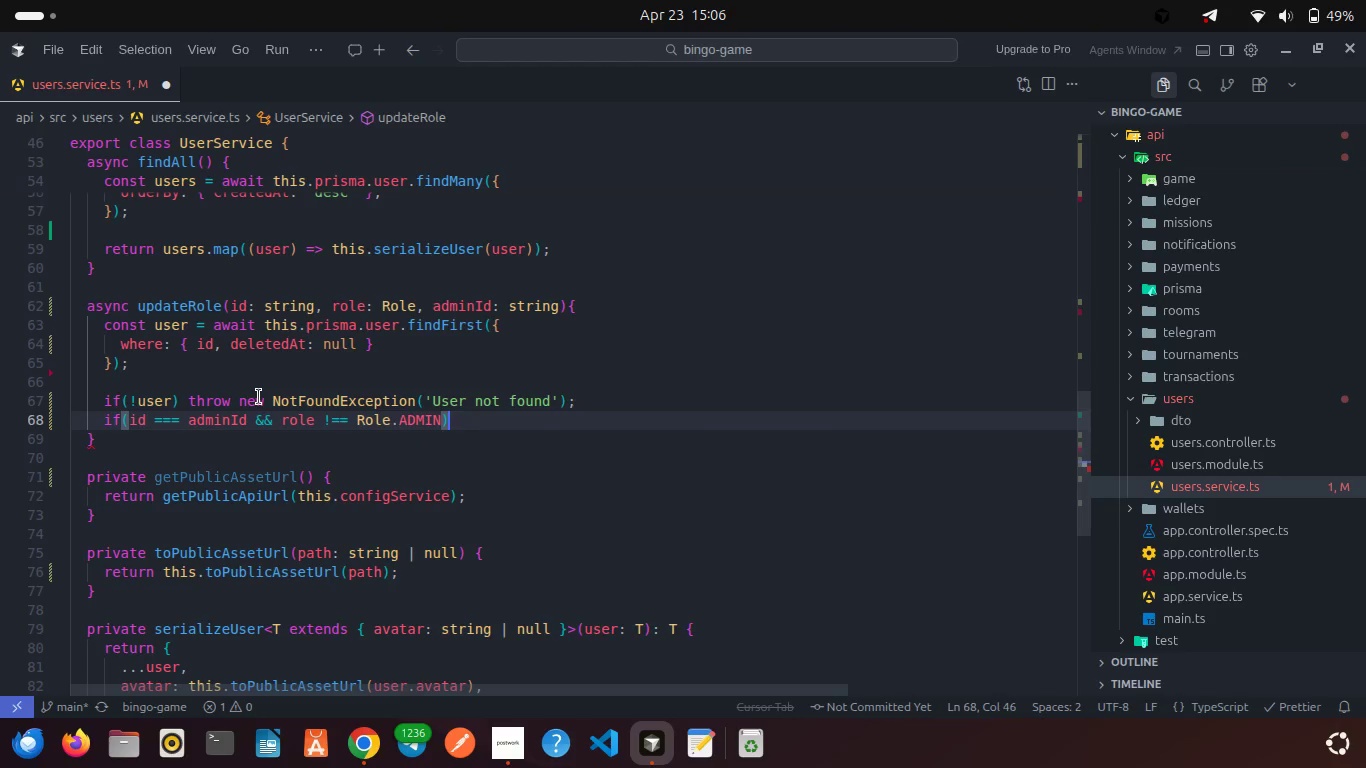 
key(BracketLeft)
 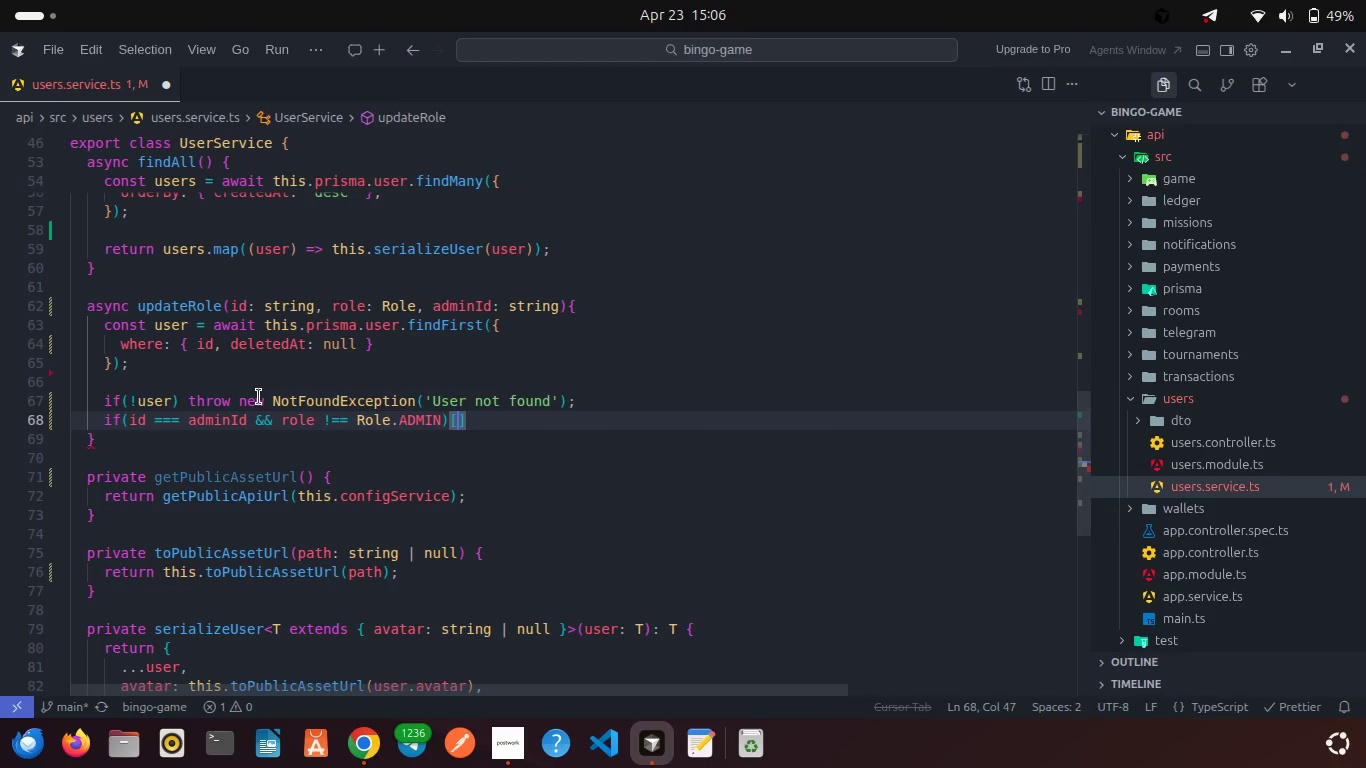 
key(Enter)
 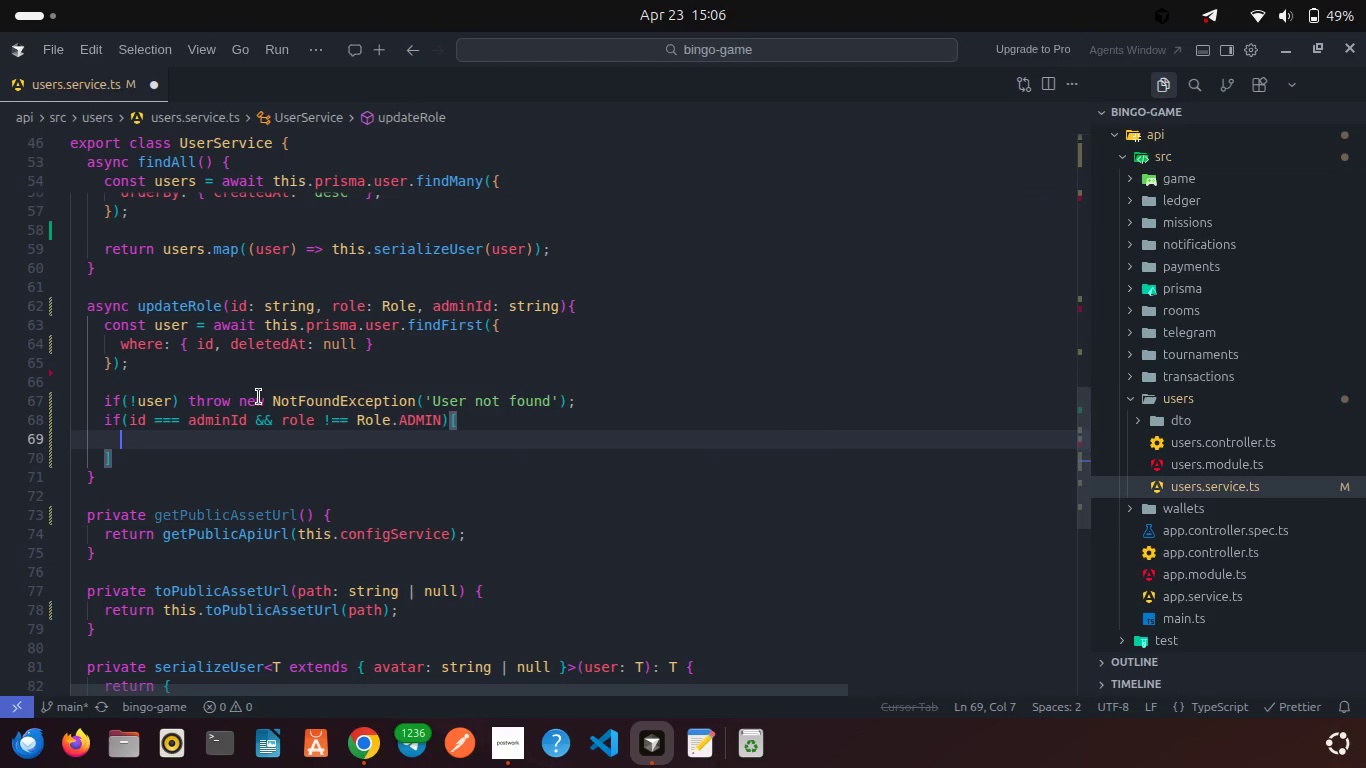 
type(const activeAdminCount = awai)
 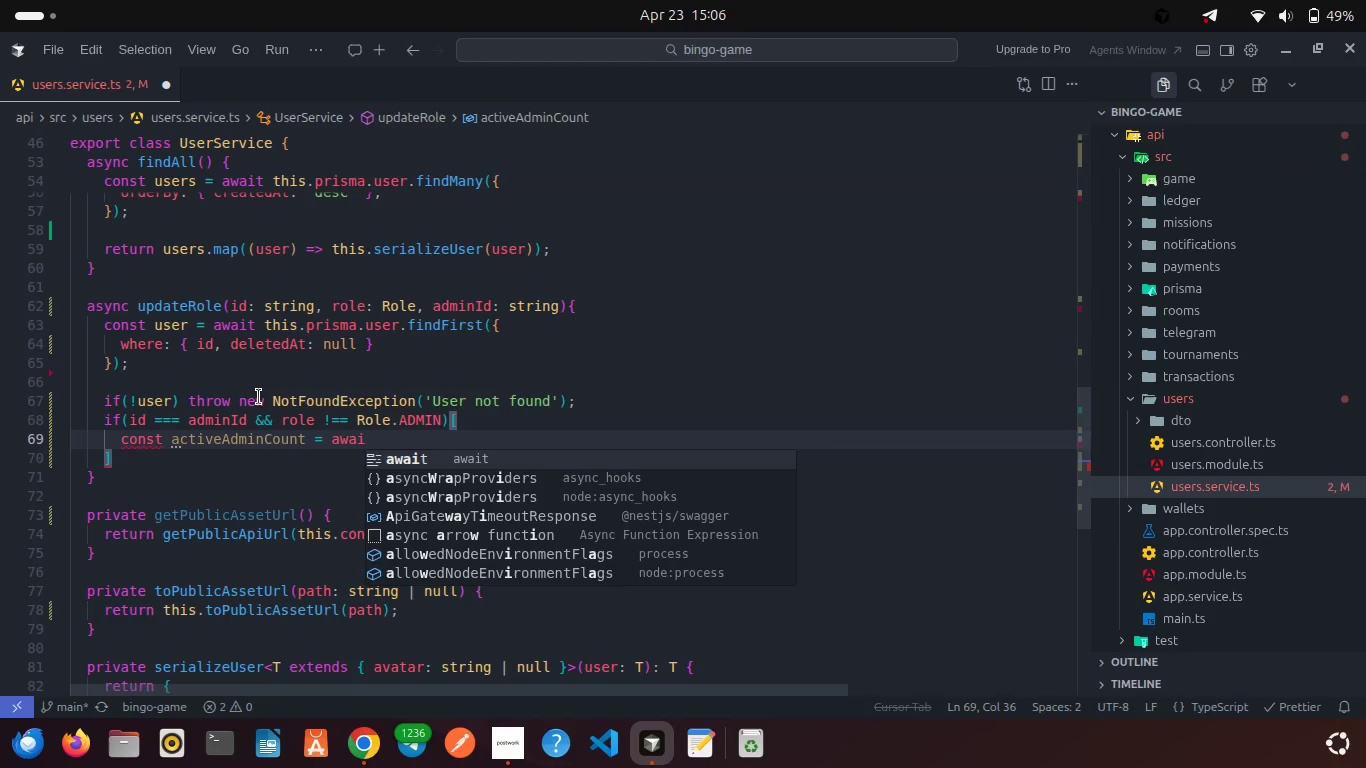 
key(Enter)
 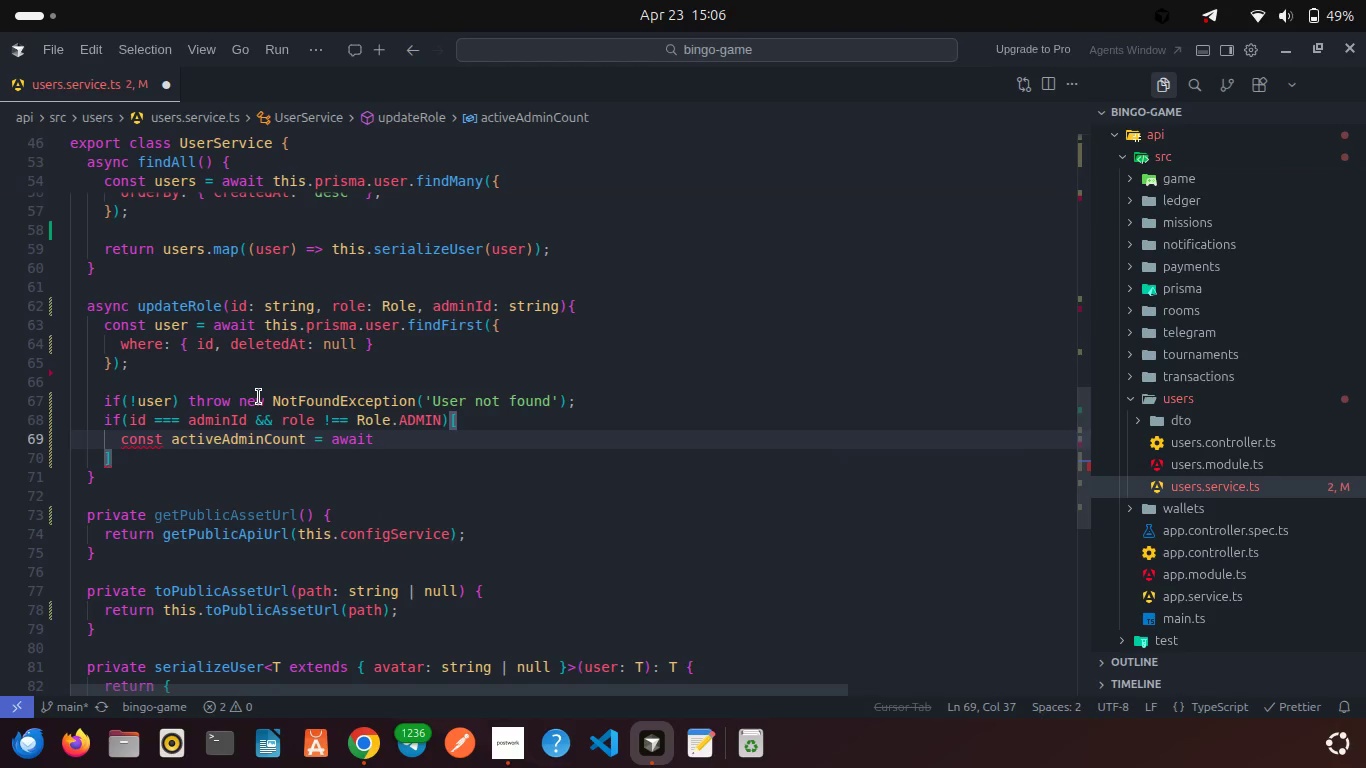 
wait(5.14)
 